 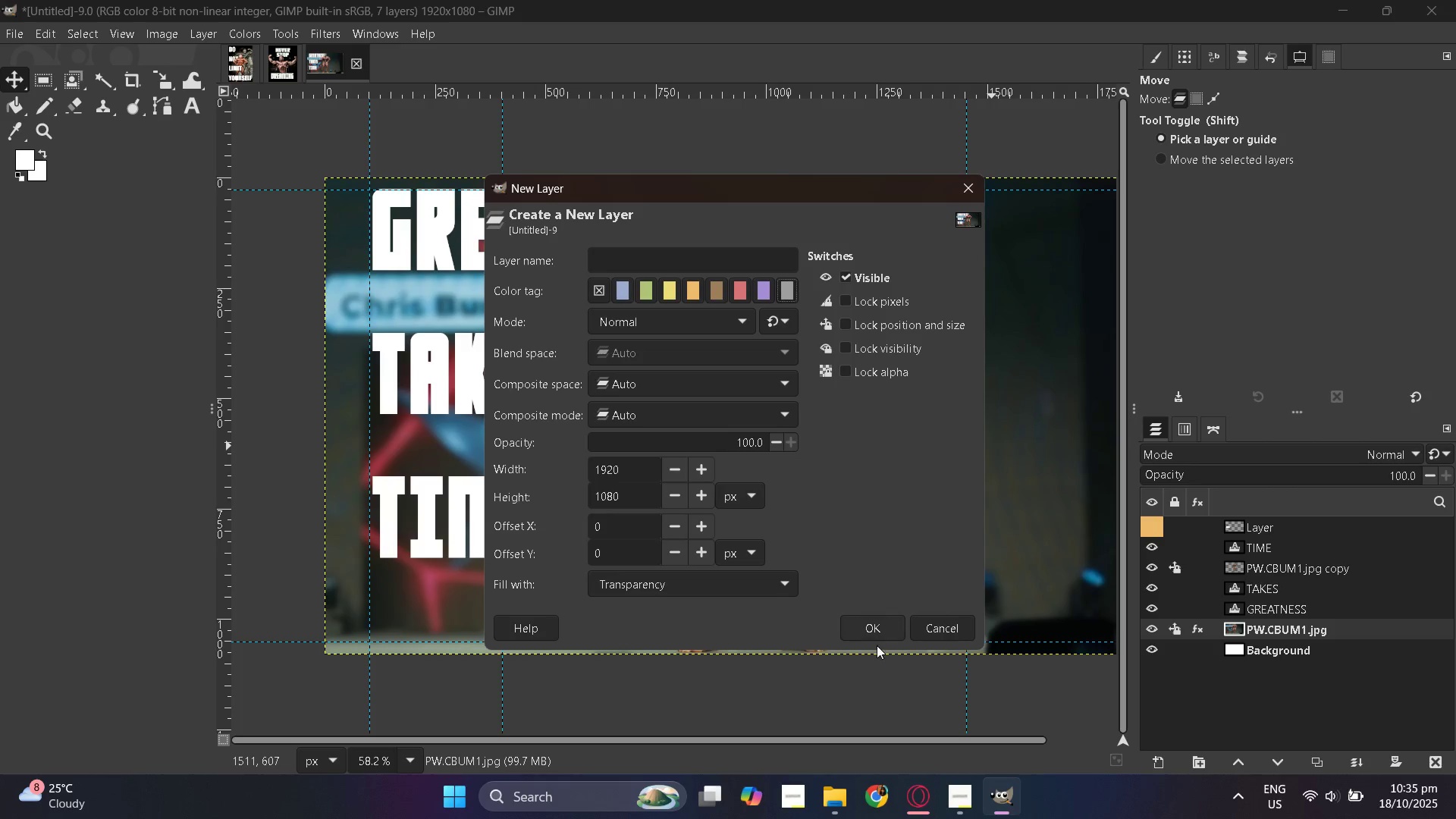 
left_click([871, 620])
 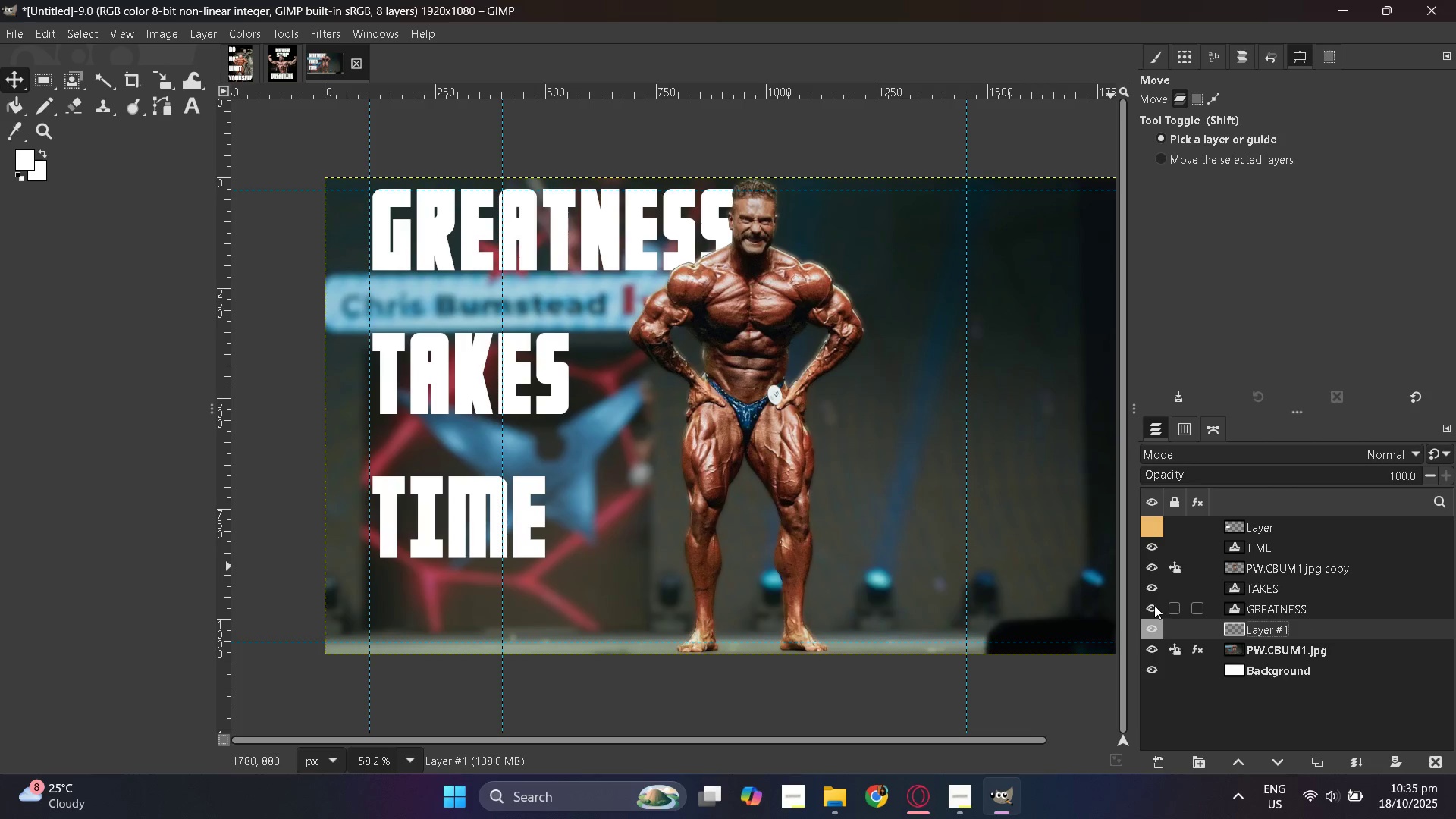 
double_click([1153, 583])
 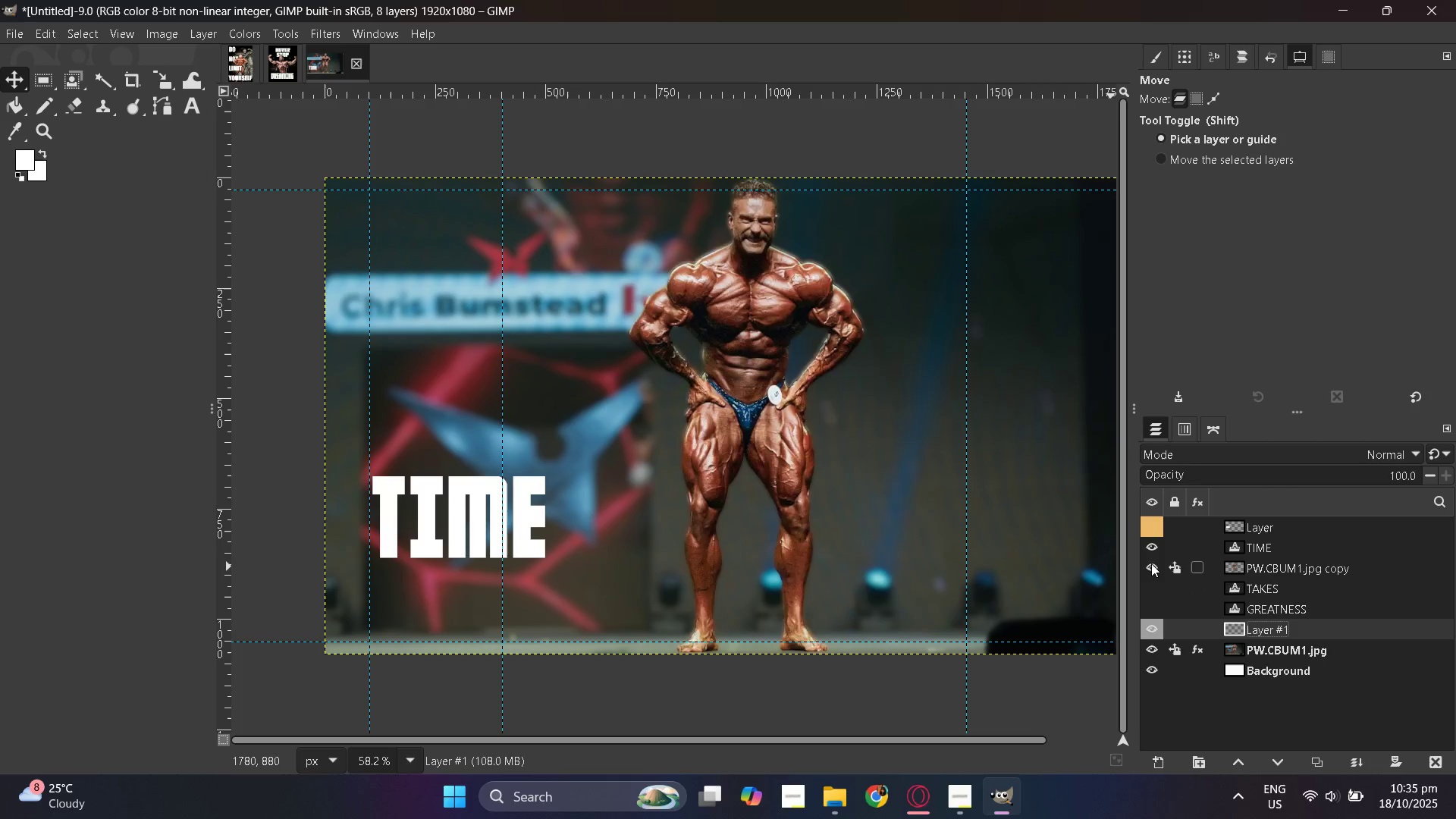 
triple_click([1151, 563])
 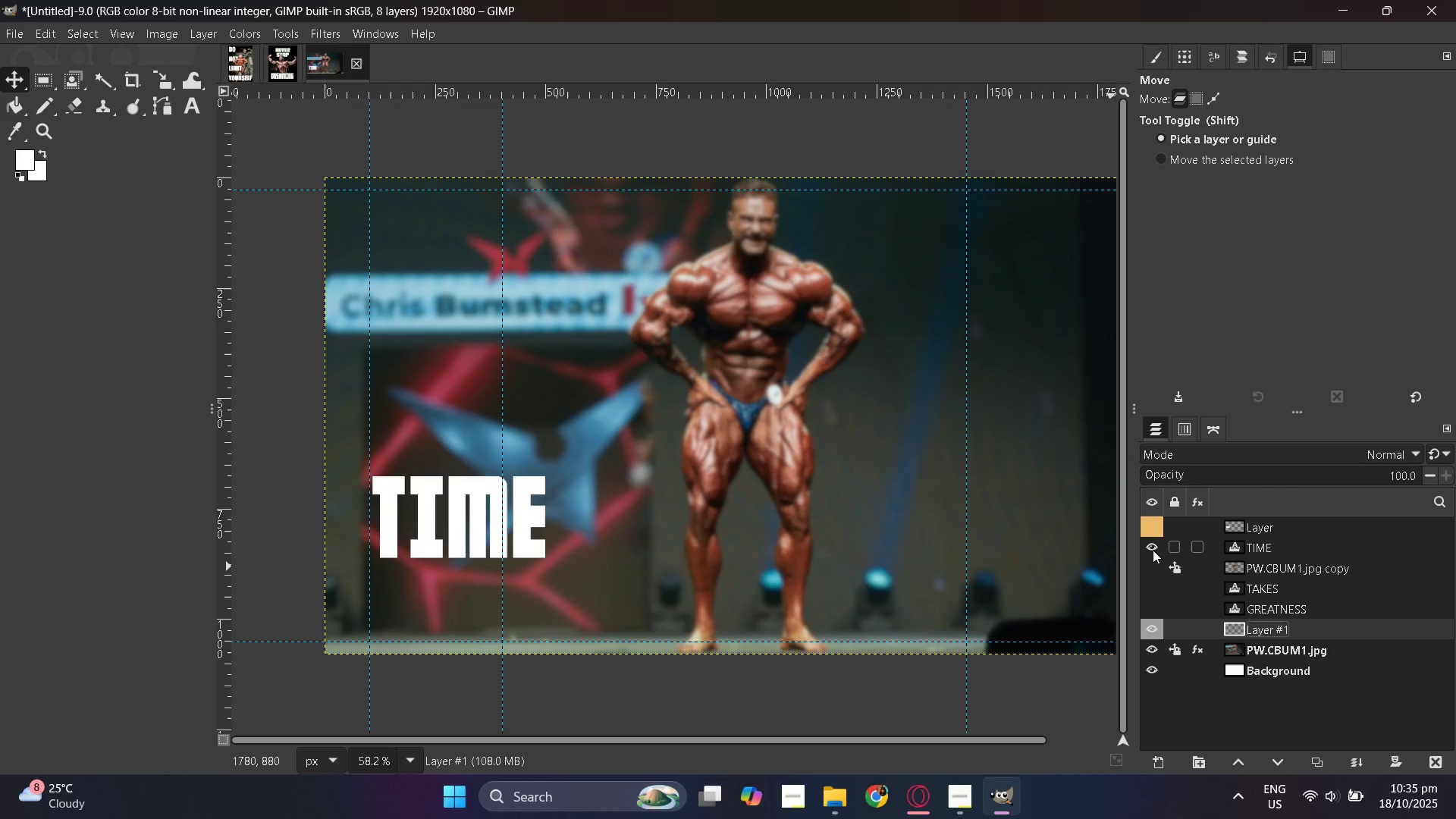 
triple_click([1153, 550])
 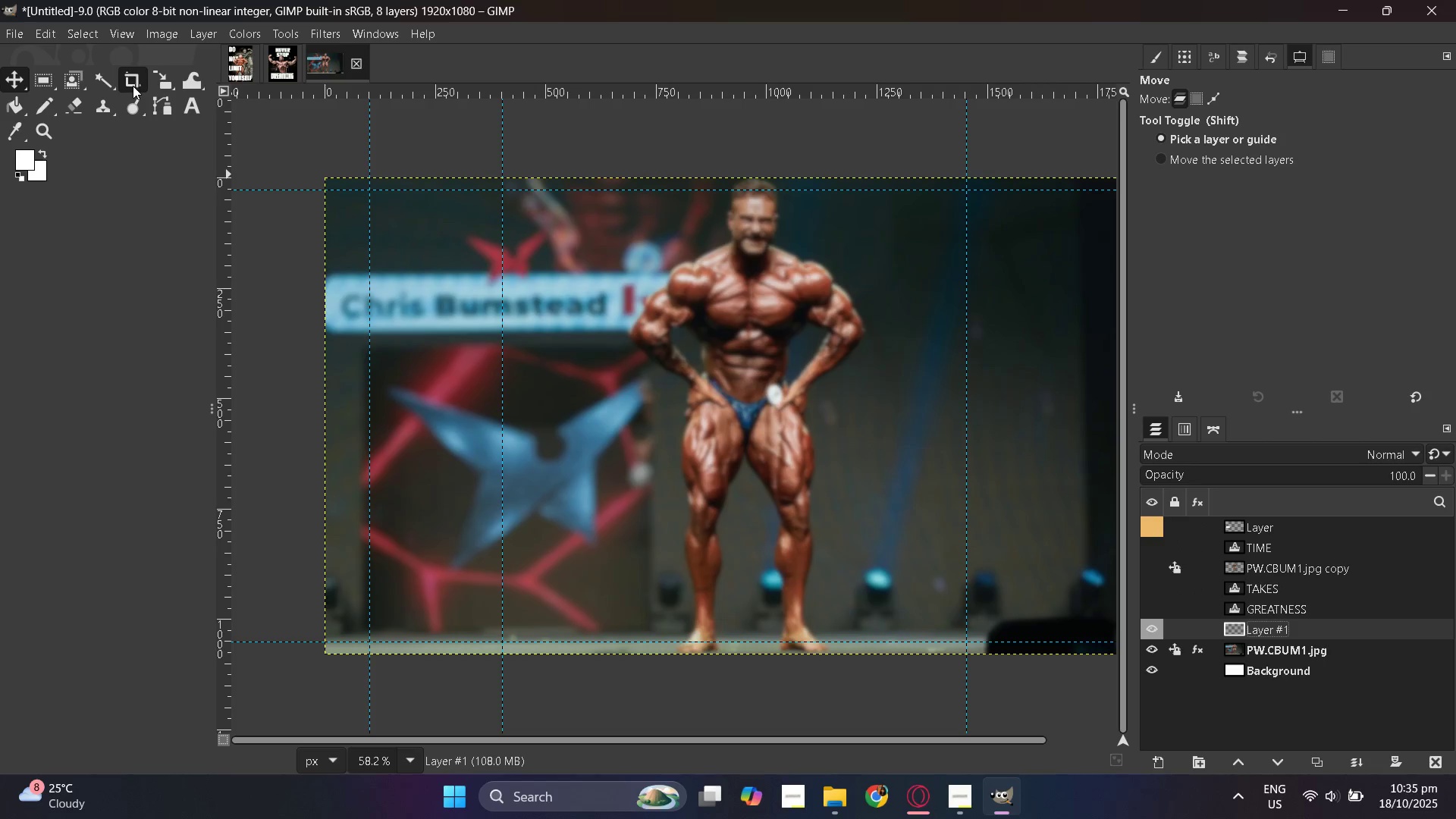 
wait(6.43)
 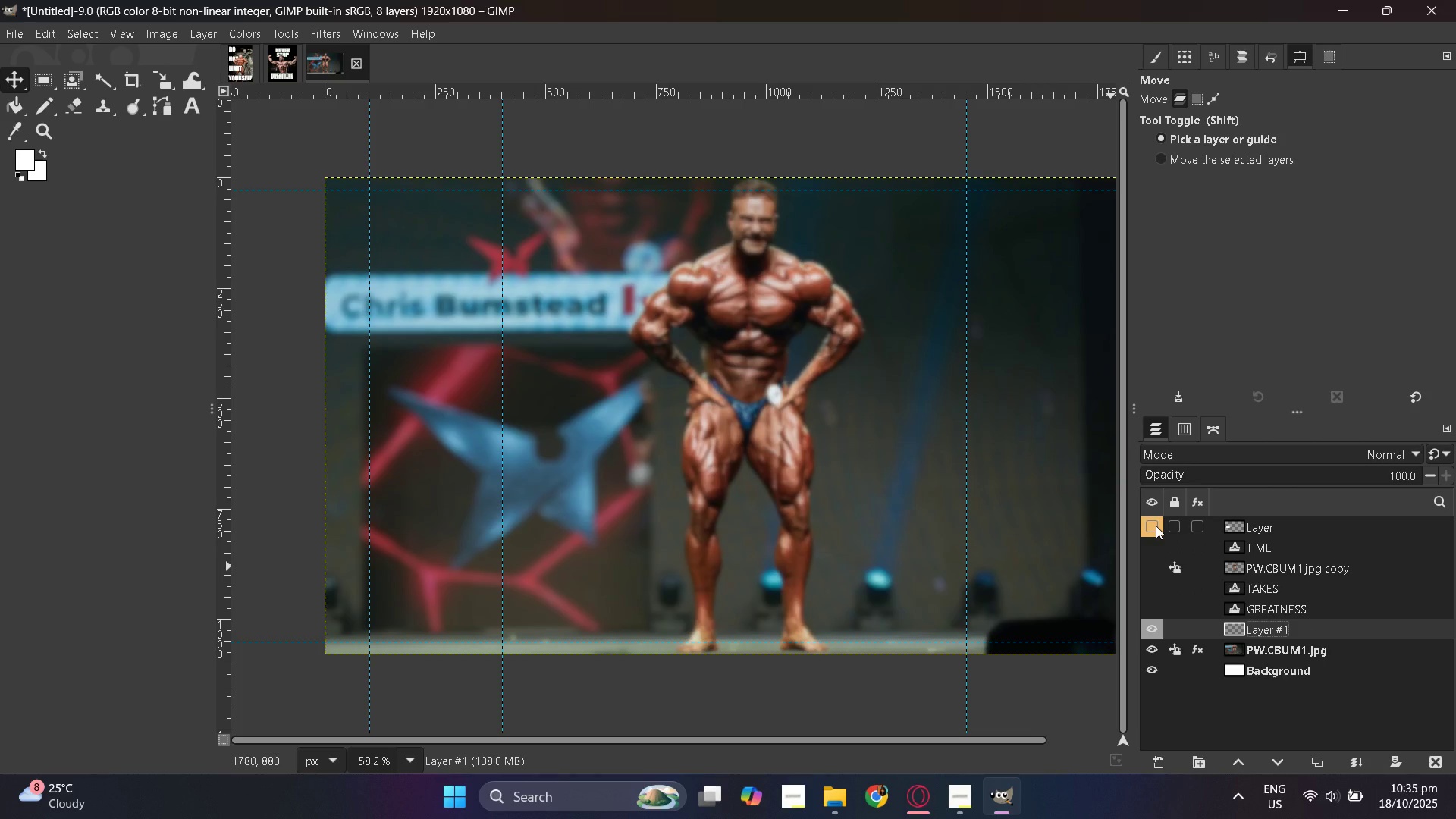 
right_click([32, 158])
 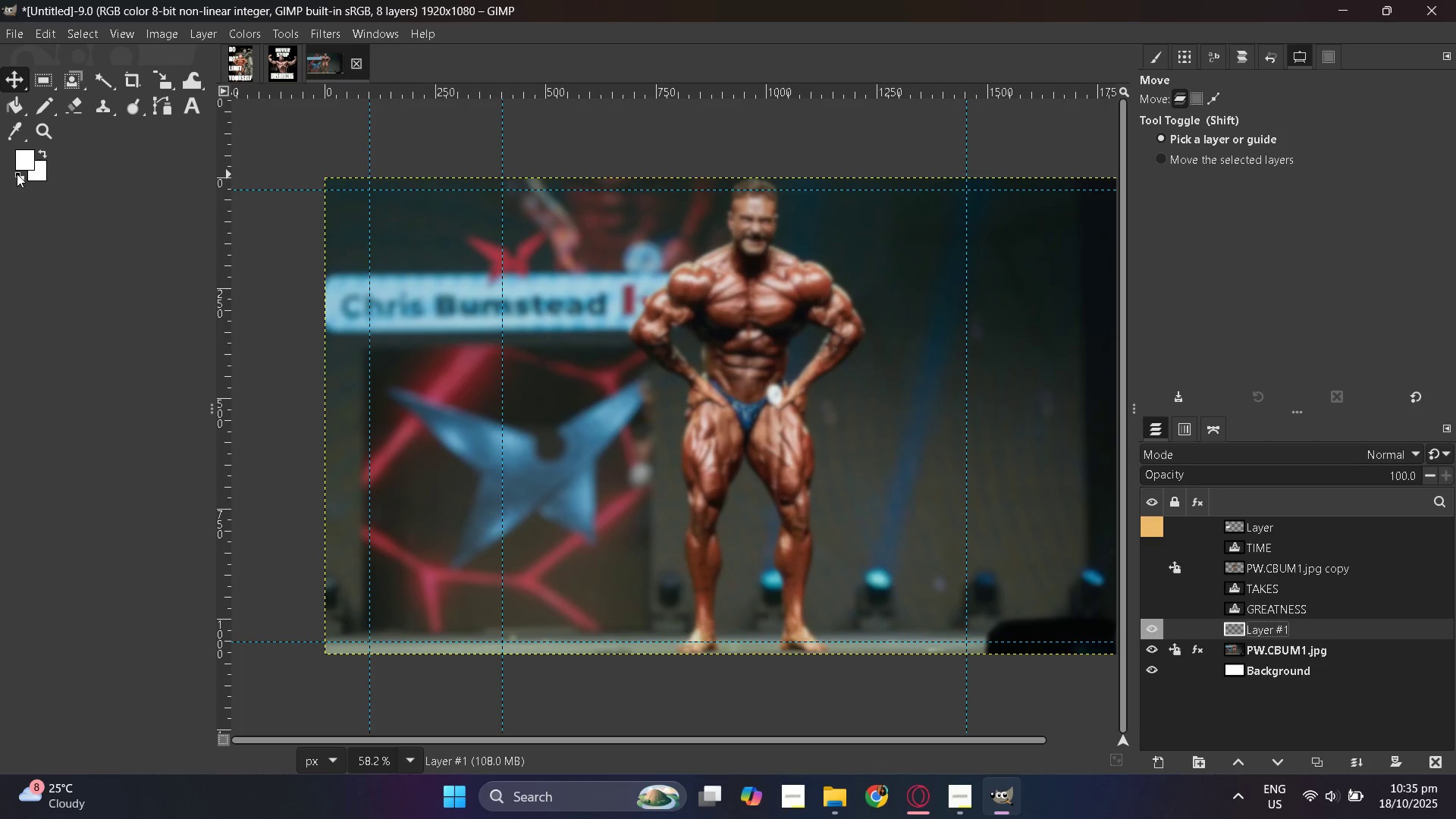 
left_click([17, 174])
 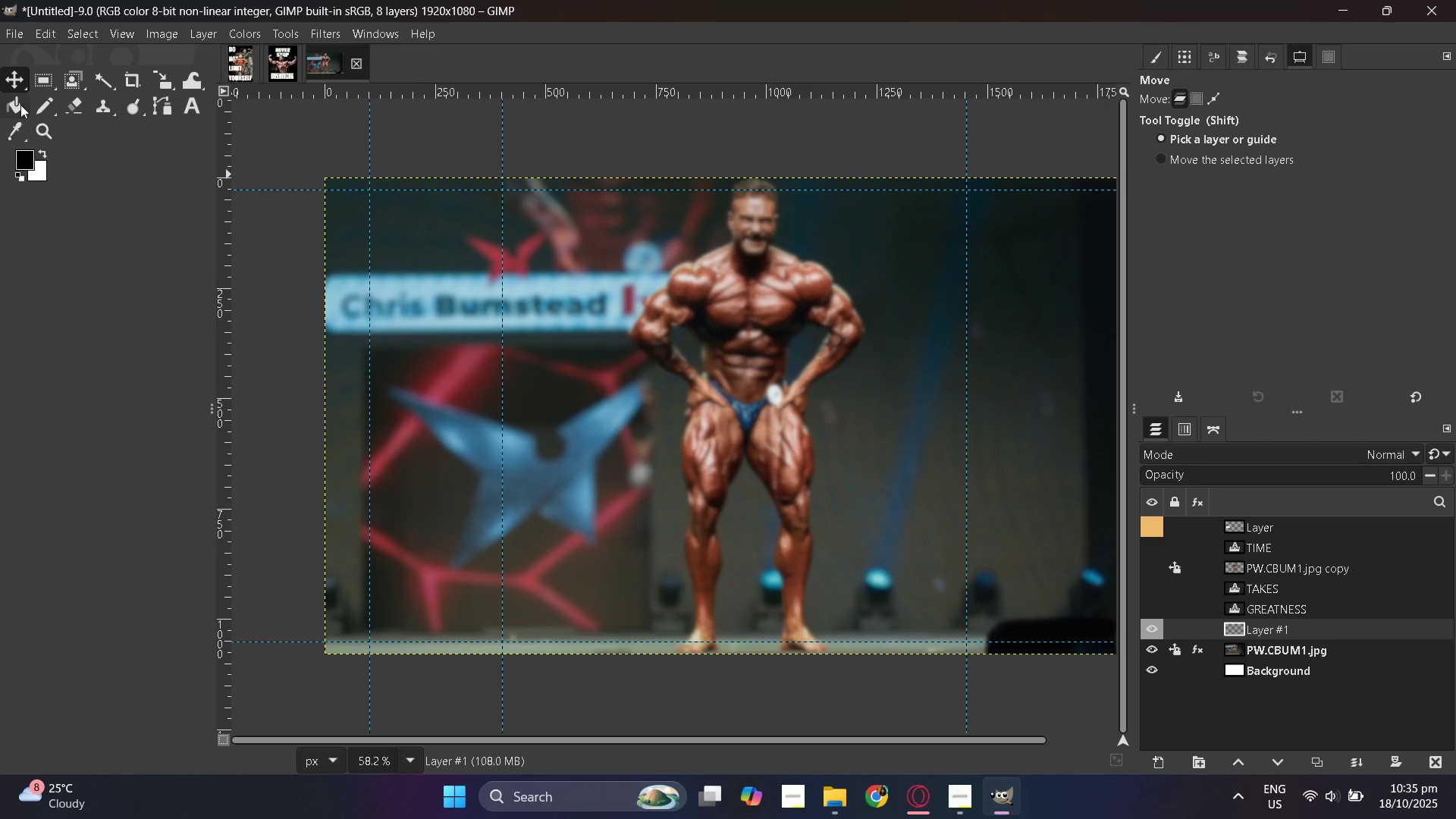 
left_click([20, 105])
 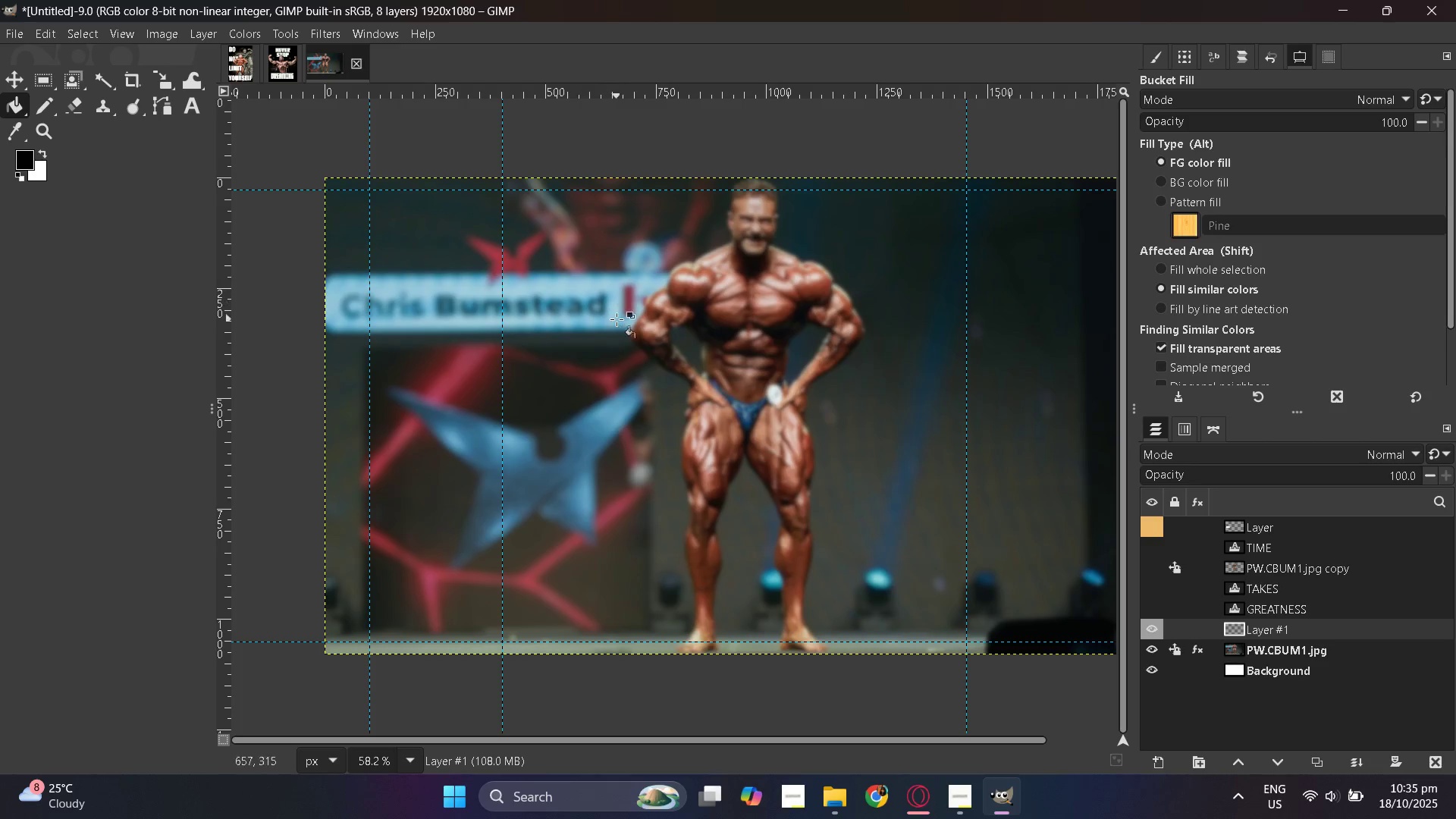 
left_click([618, 319])
 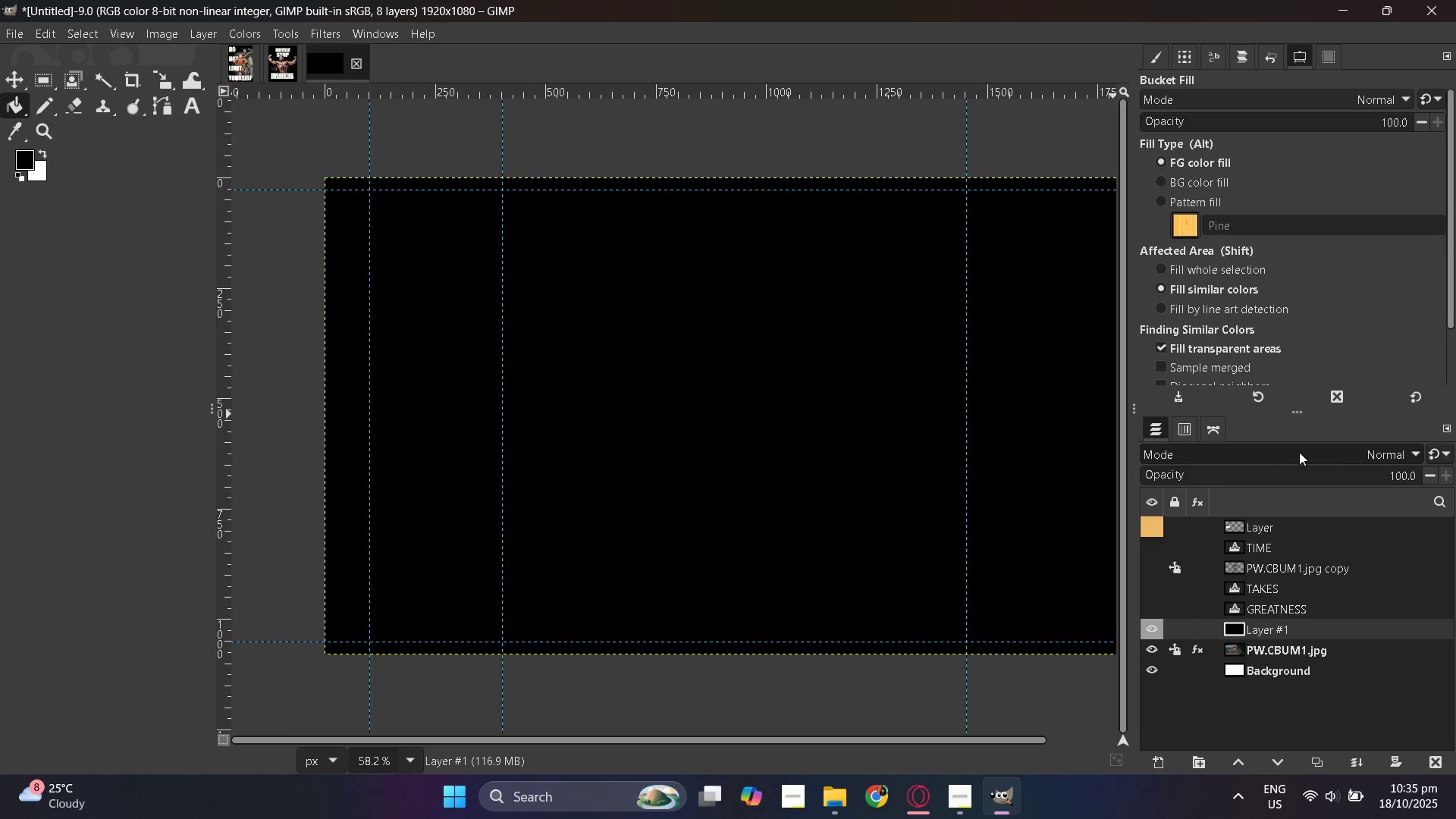 
left_click([1345, 454])
 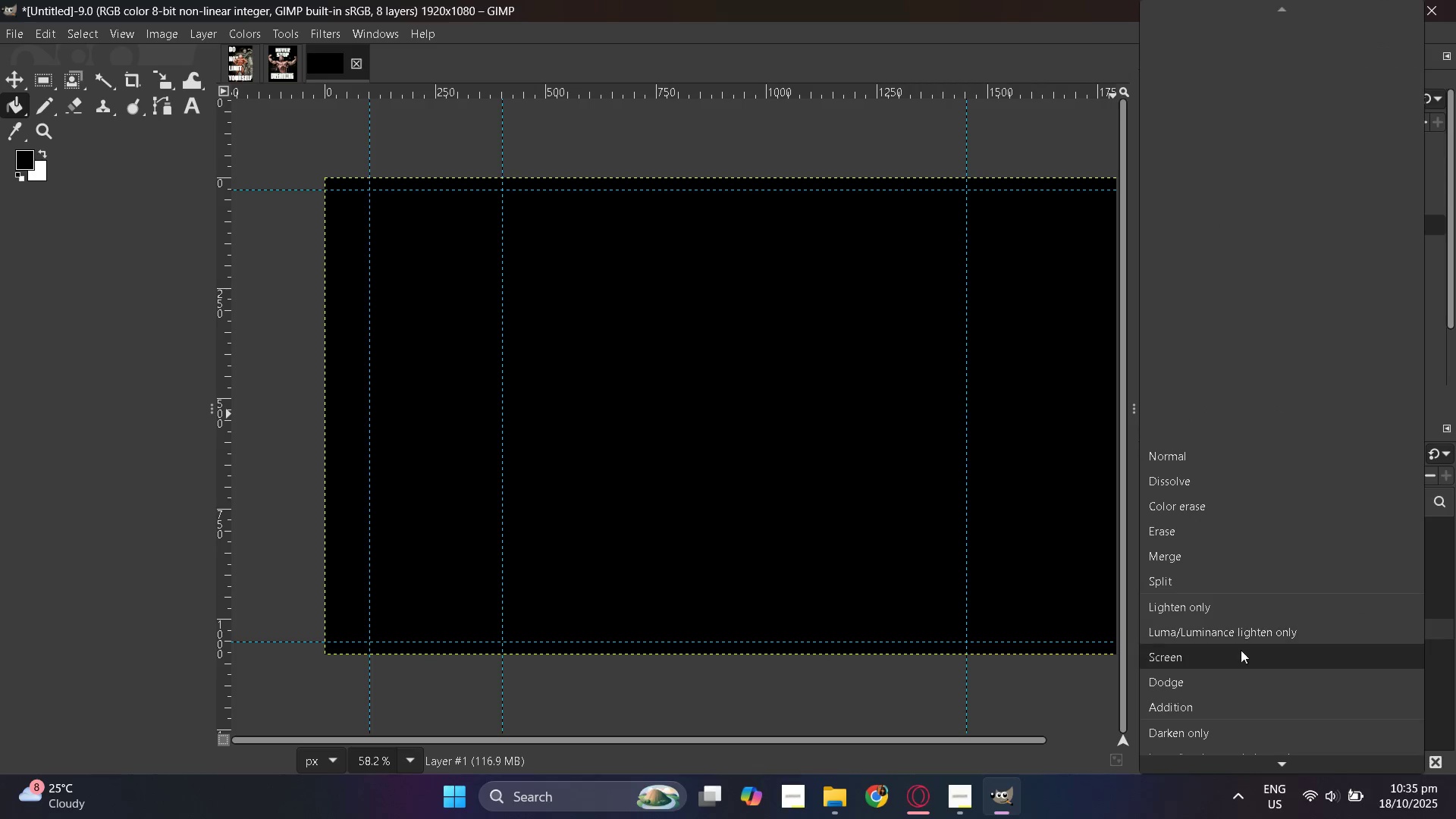 
left_click([1237, 658])
 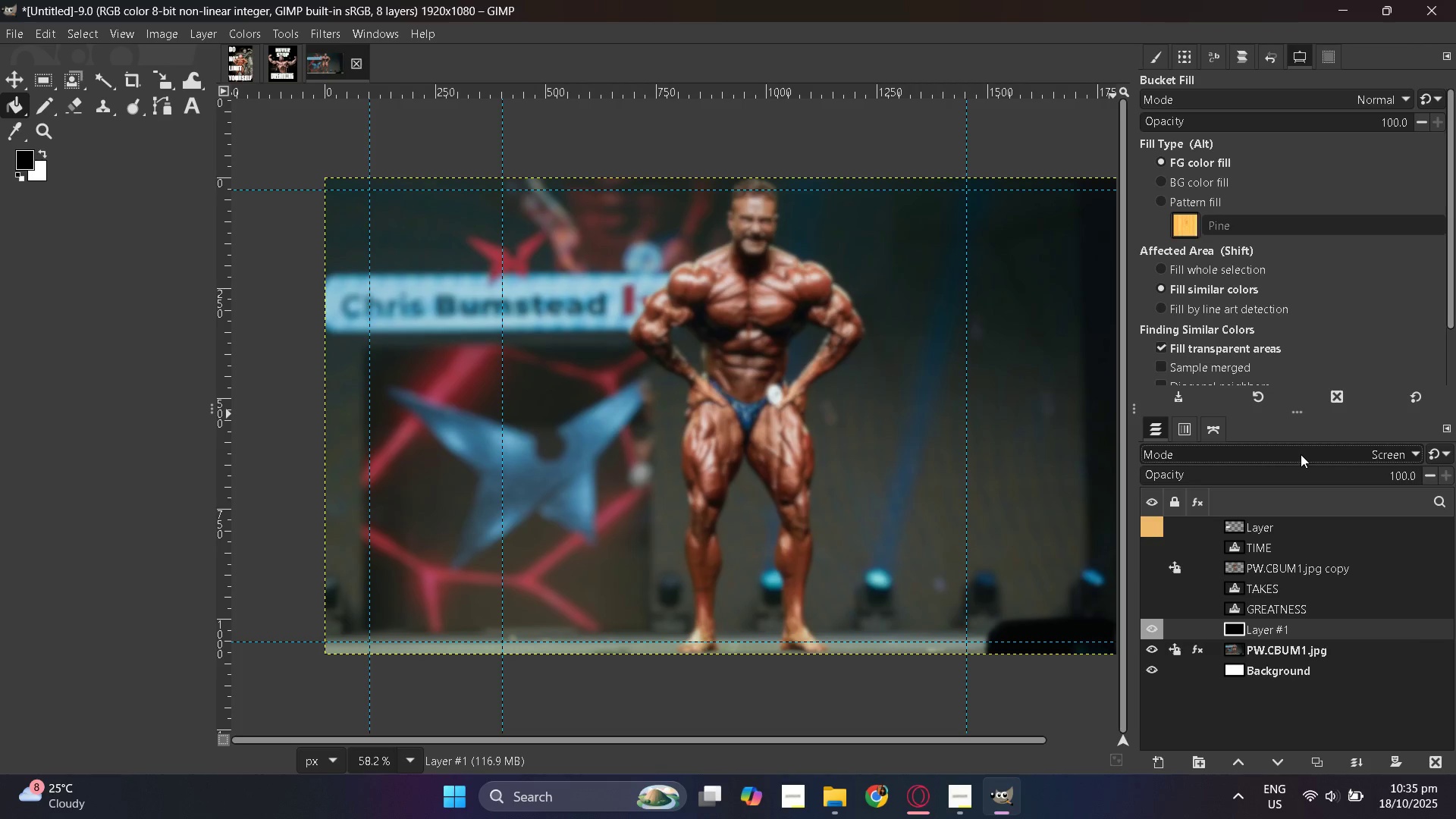 
left_click([1333, 457])
 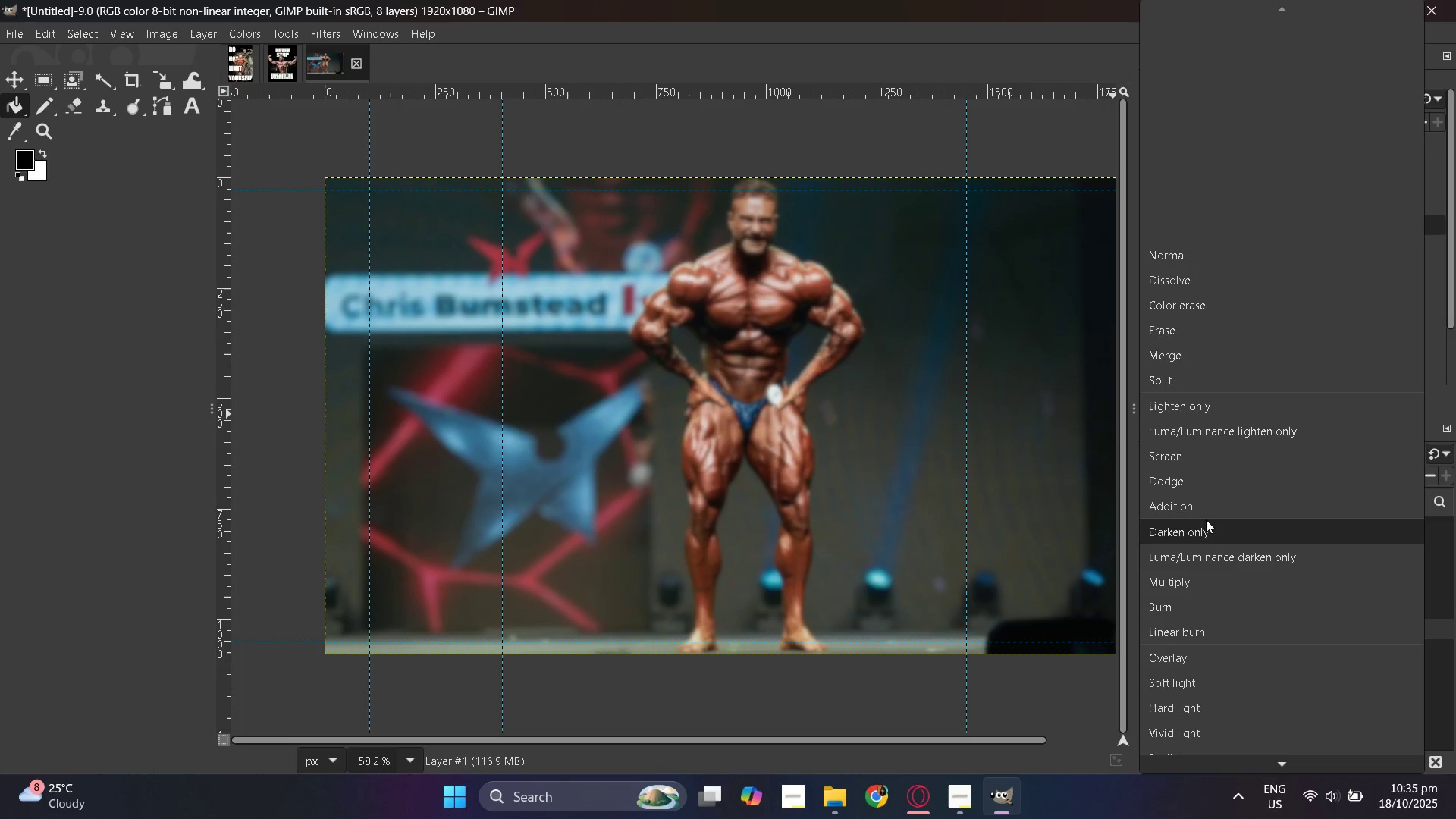 
wait(5.79)
 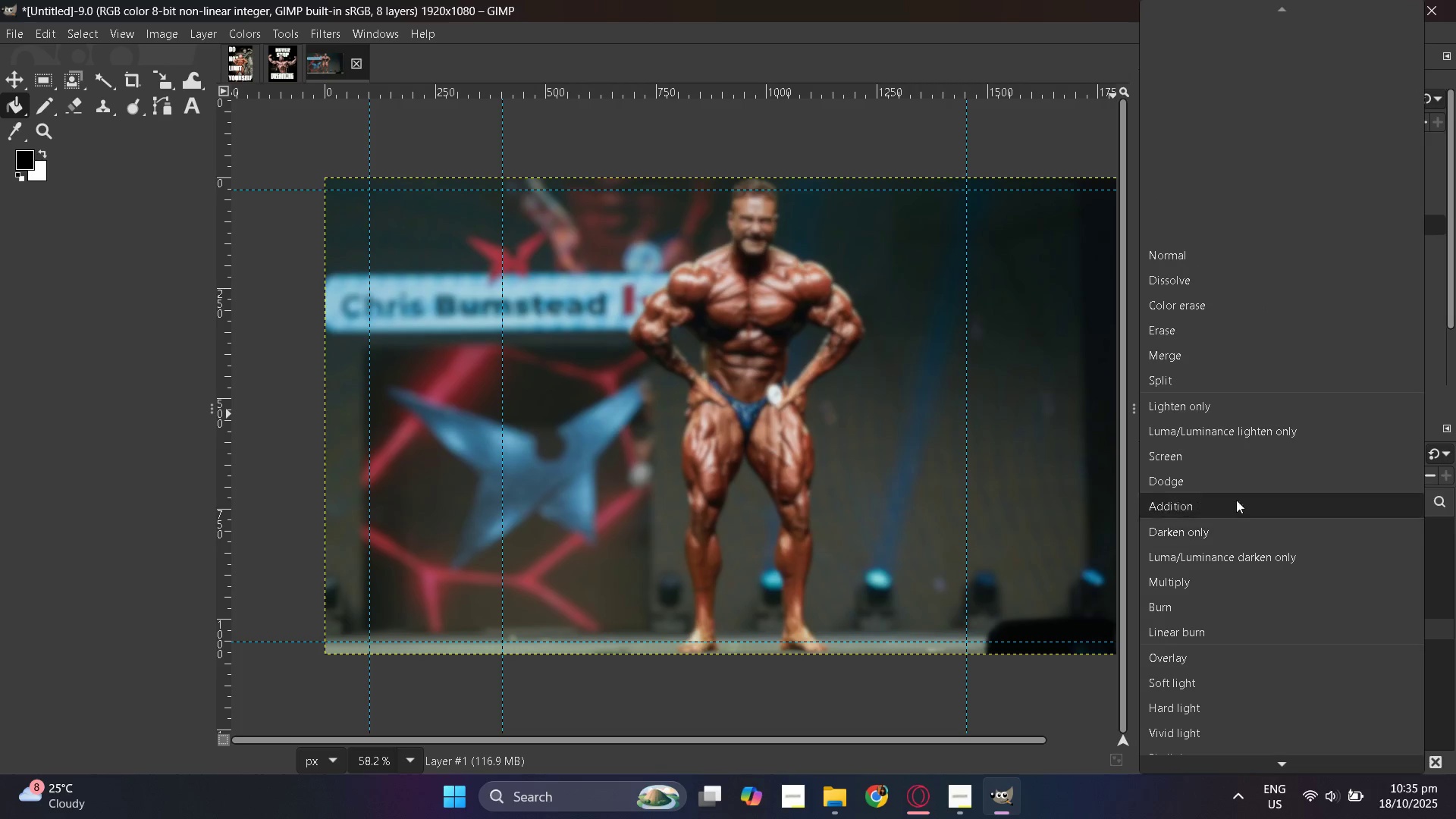 
left_click([1221, 648])
 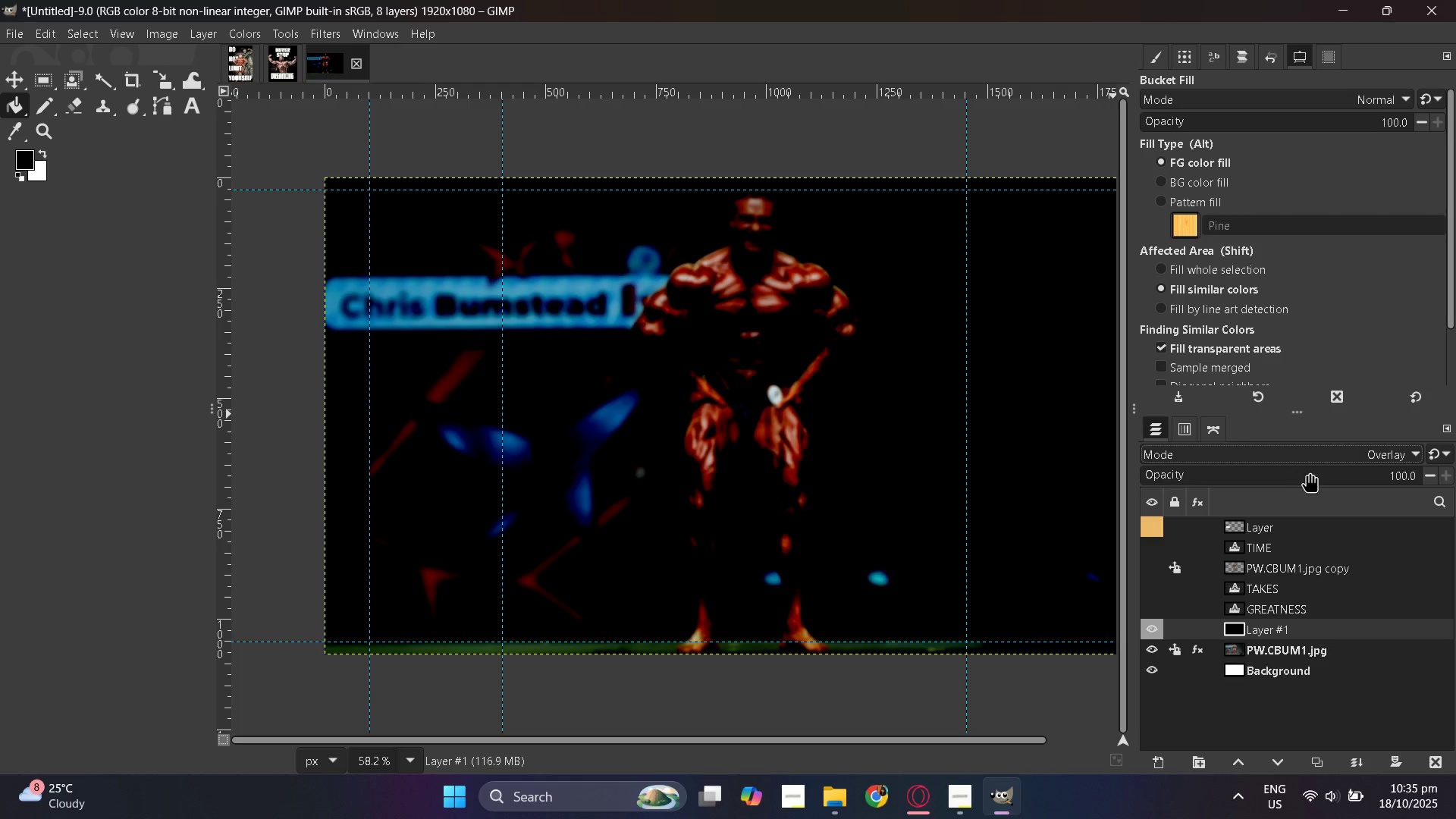 
left_click([1337, 457])
 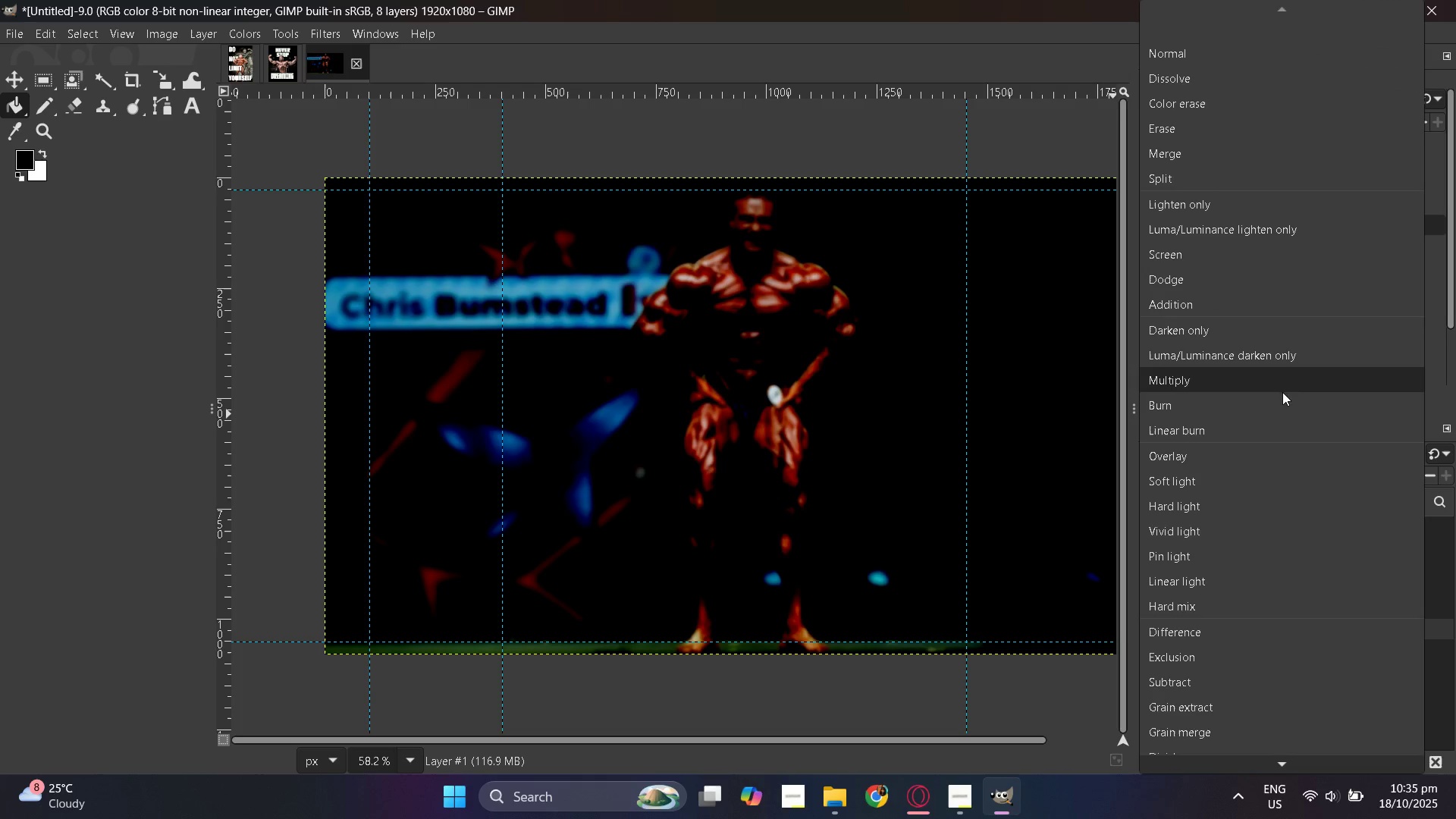 
wait(6.44)
 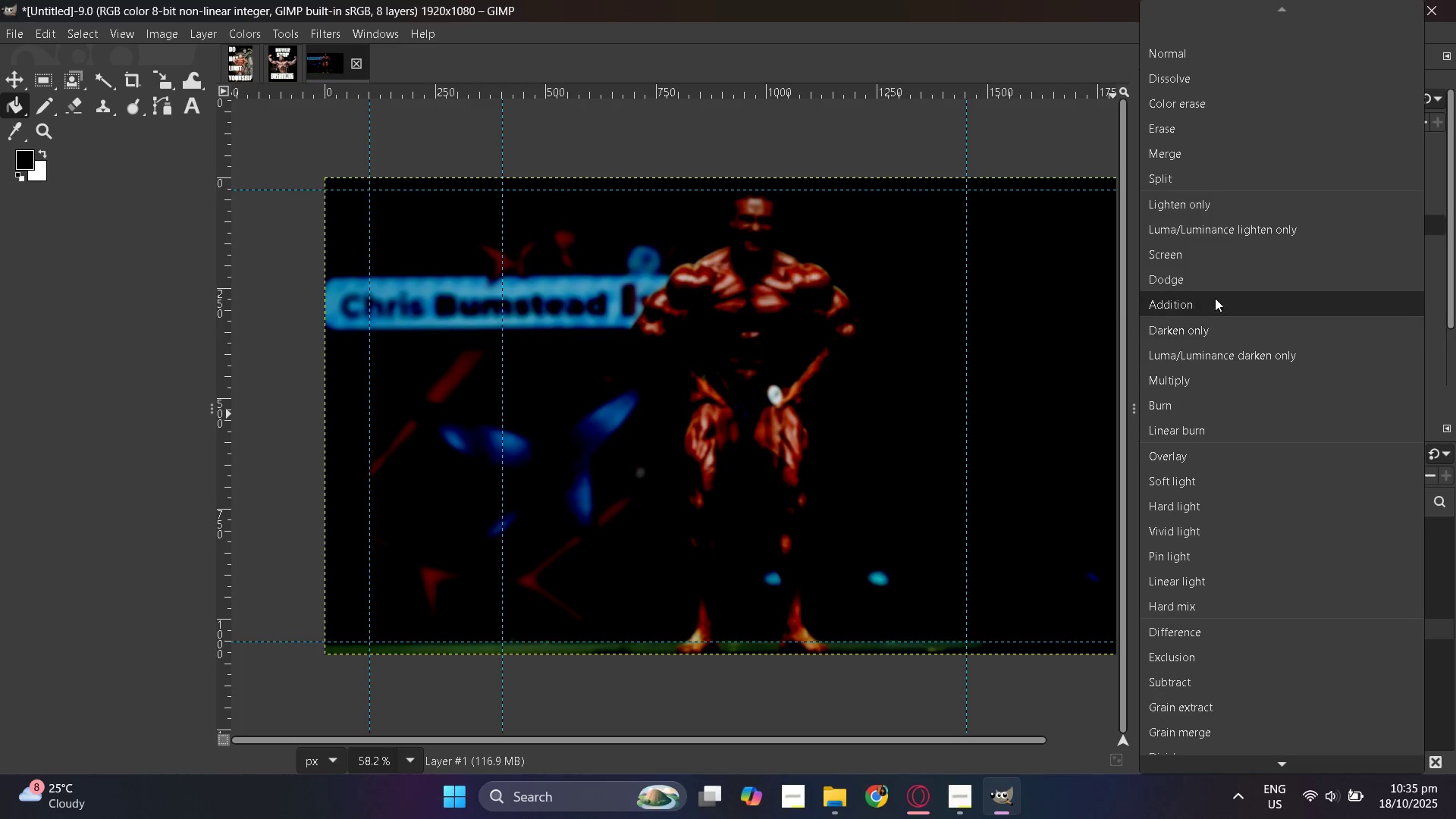 
left_click([1257, 363])
 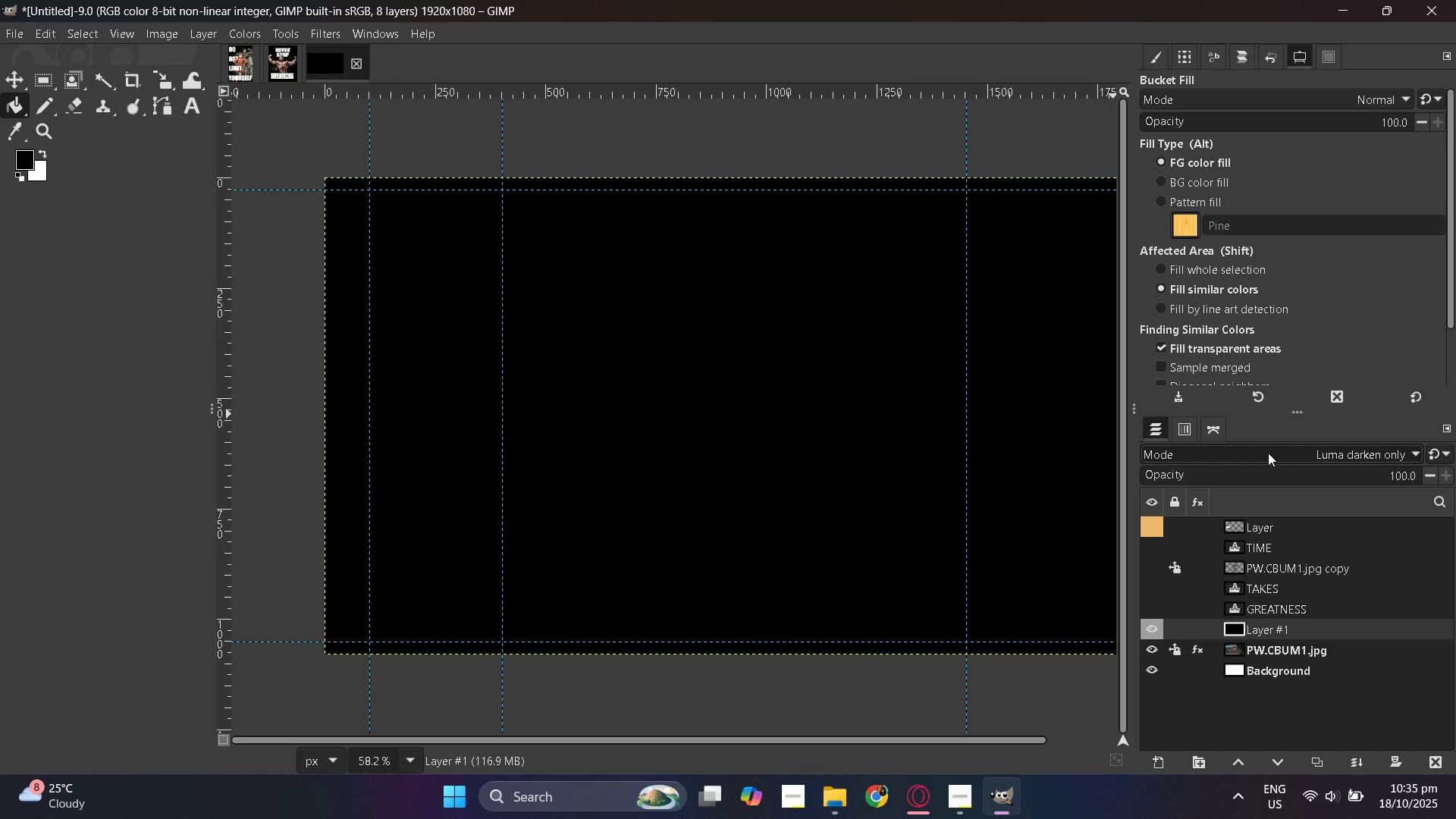 
left_click([1268, 453])
 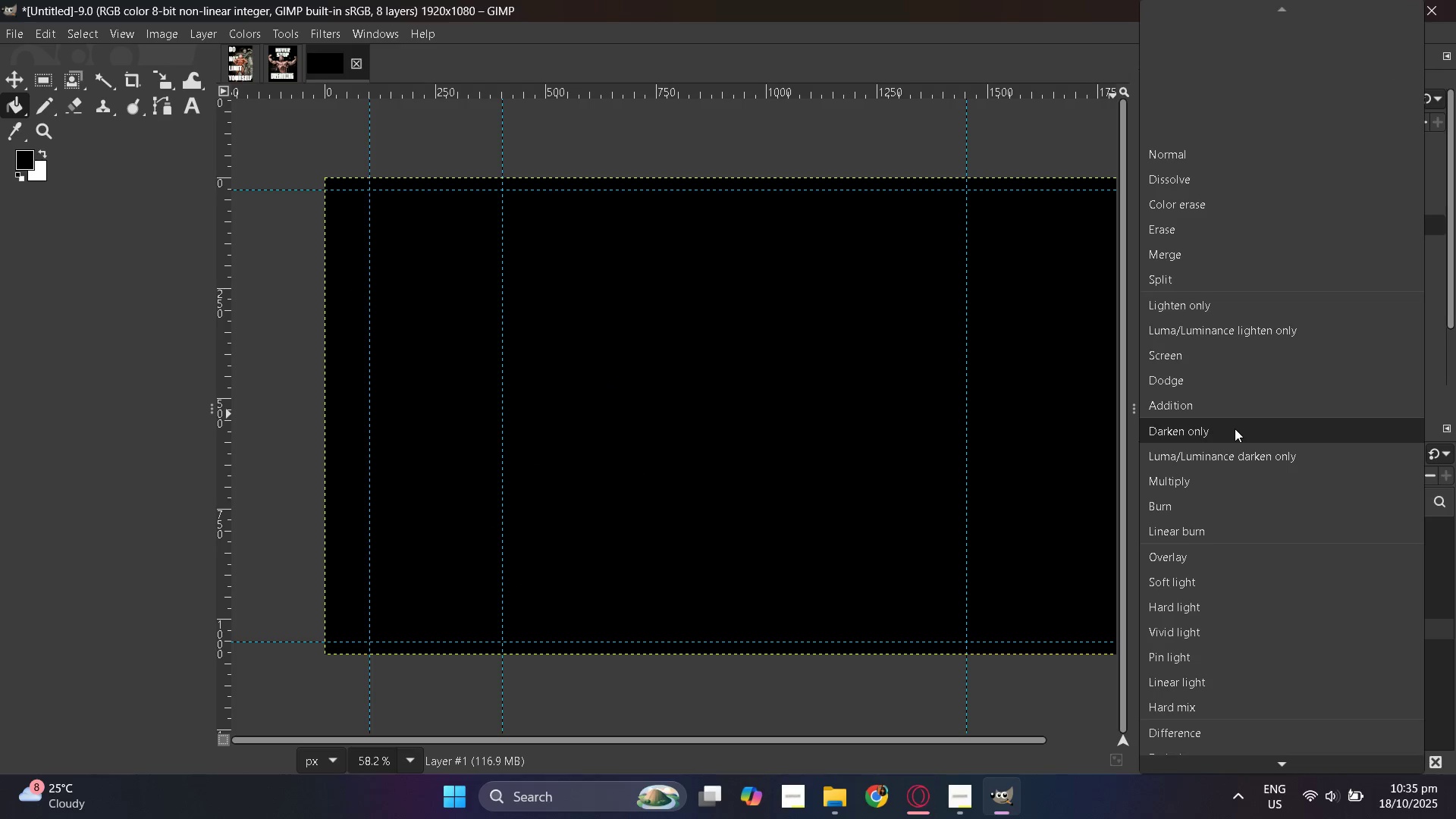 
left_click([1235, 428])
 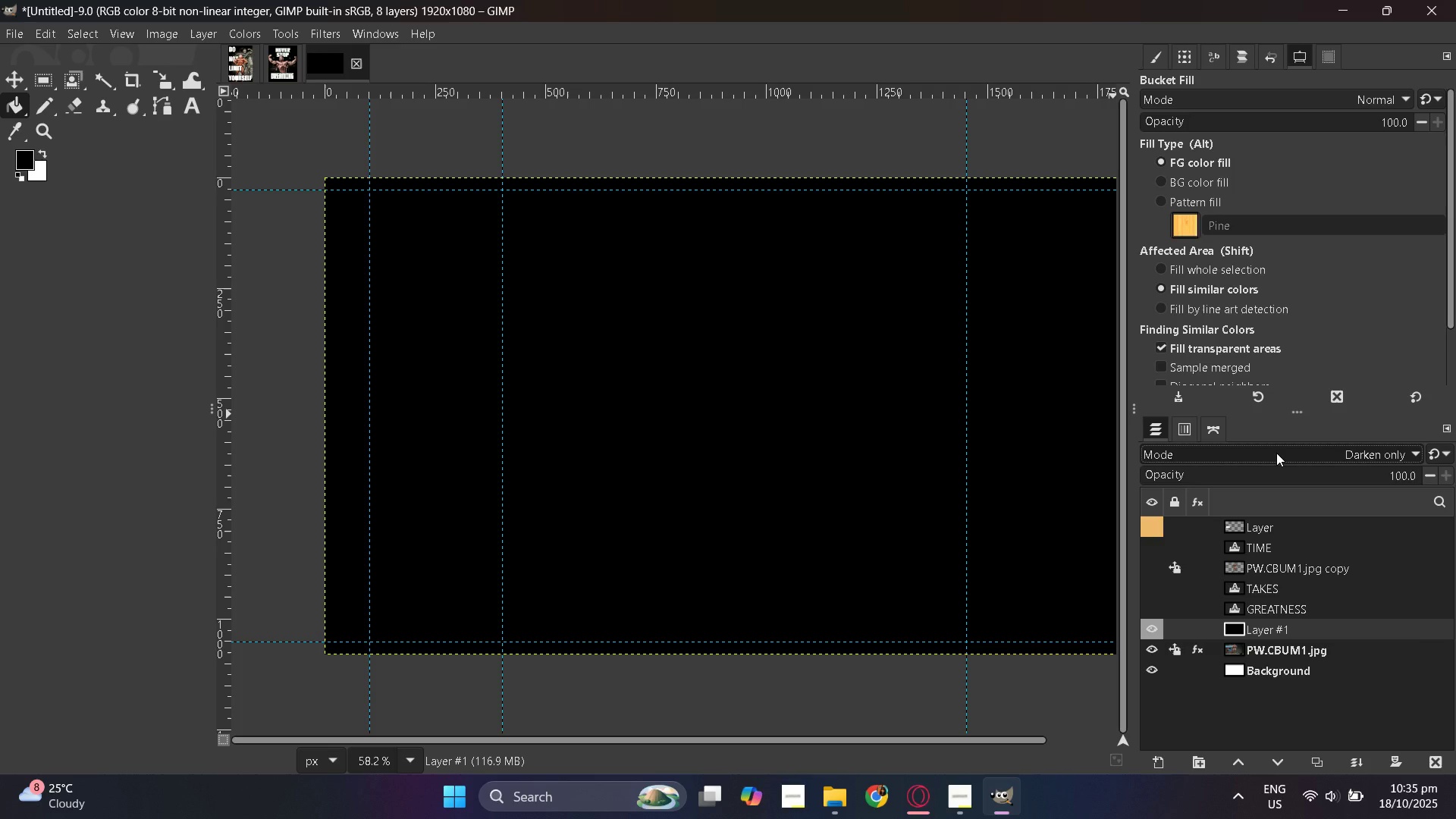 
left_click([1276, 453])
 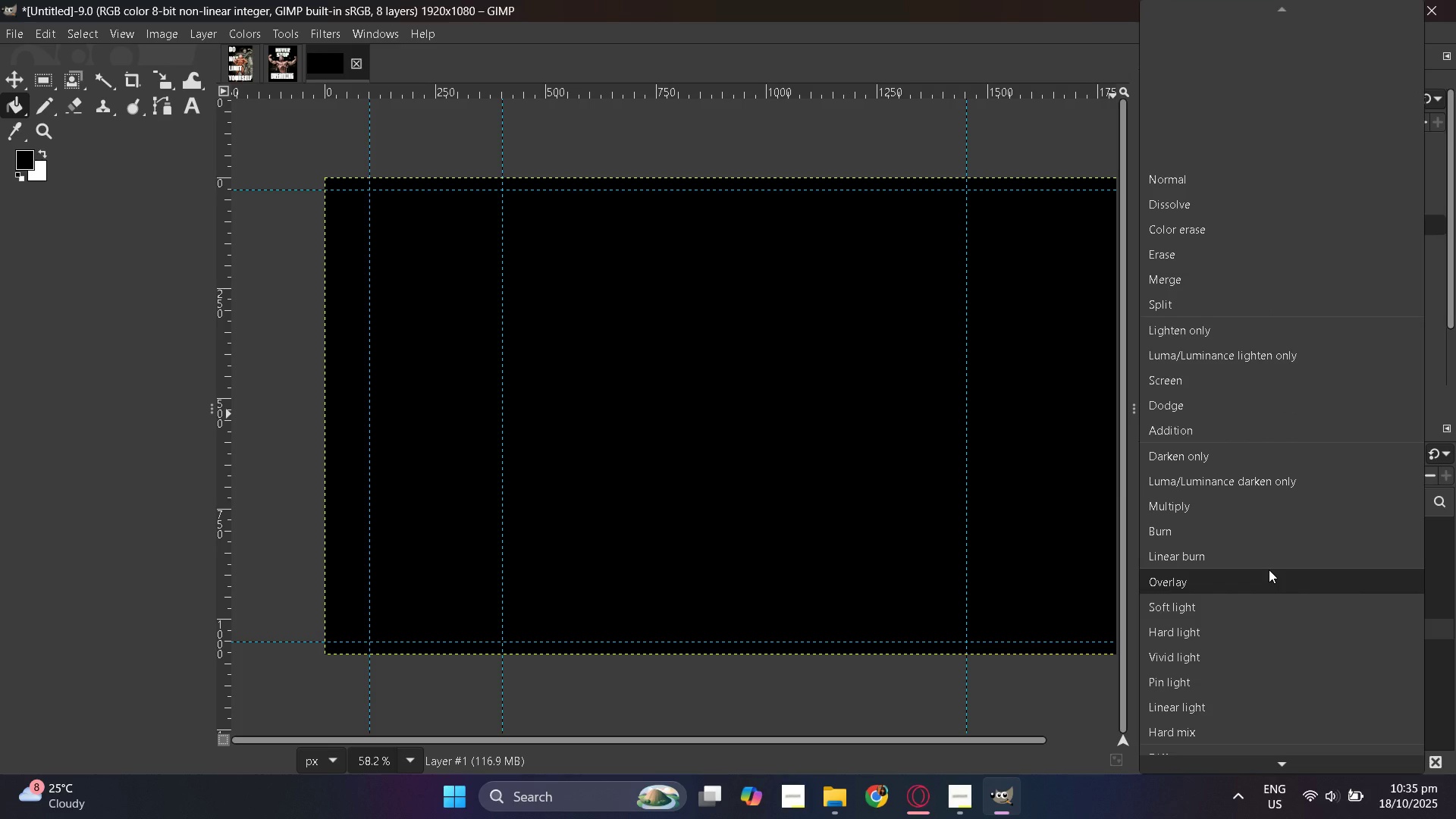 
wait(7.4)
 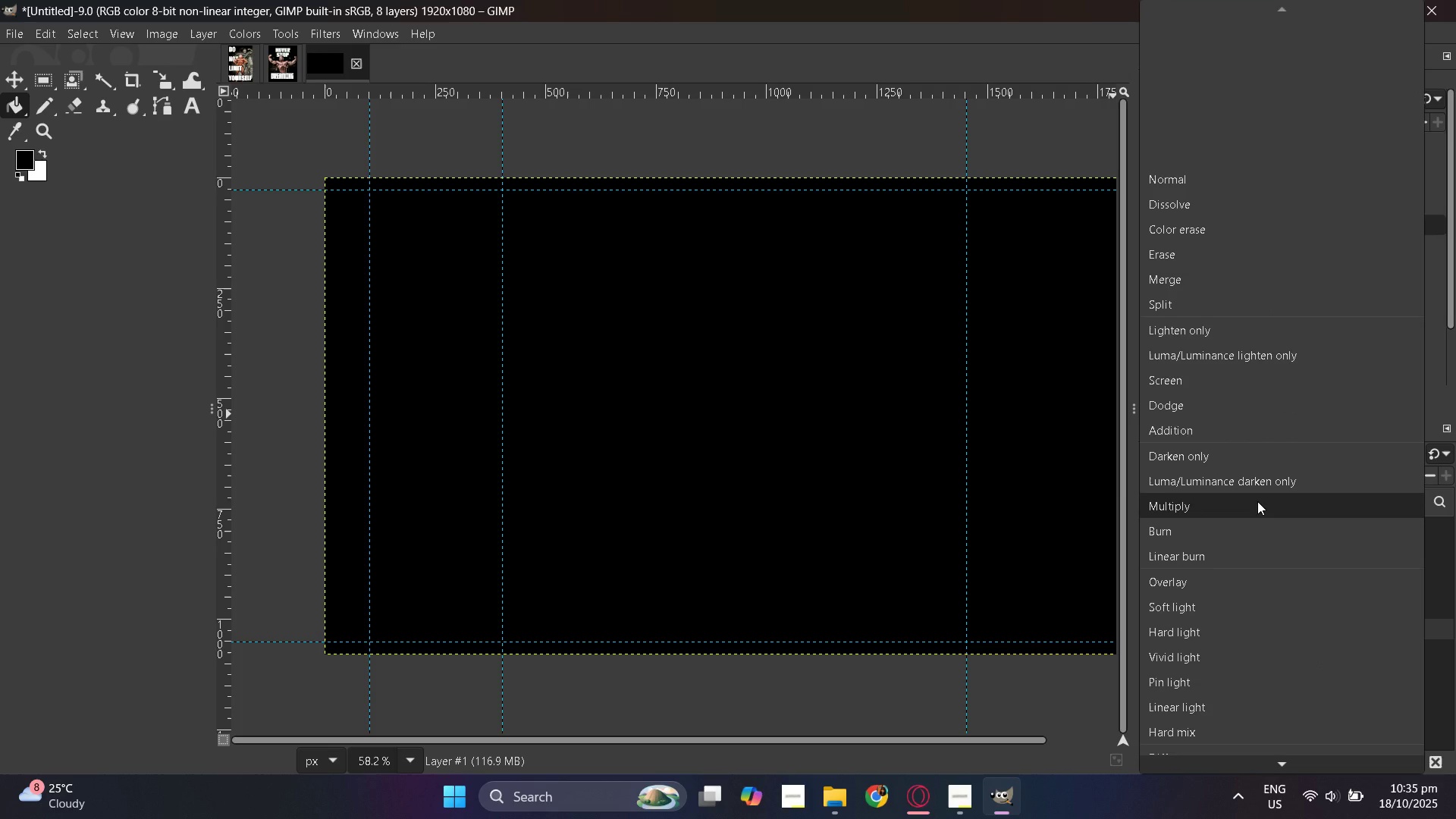 
left_click([1269, 570])
 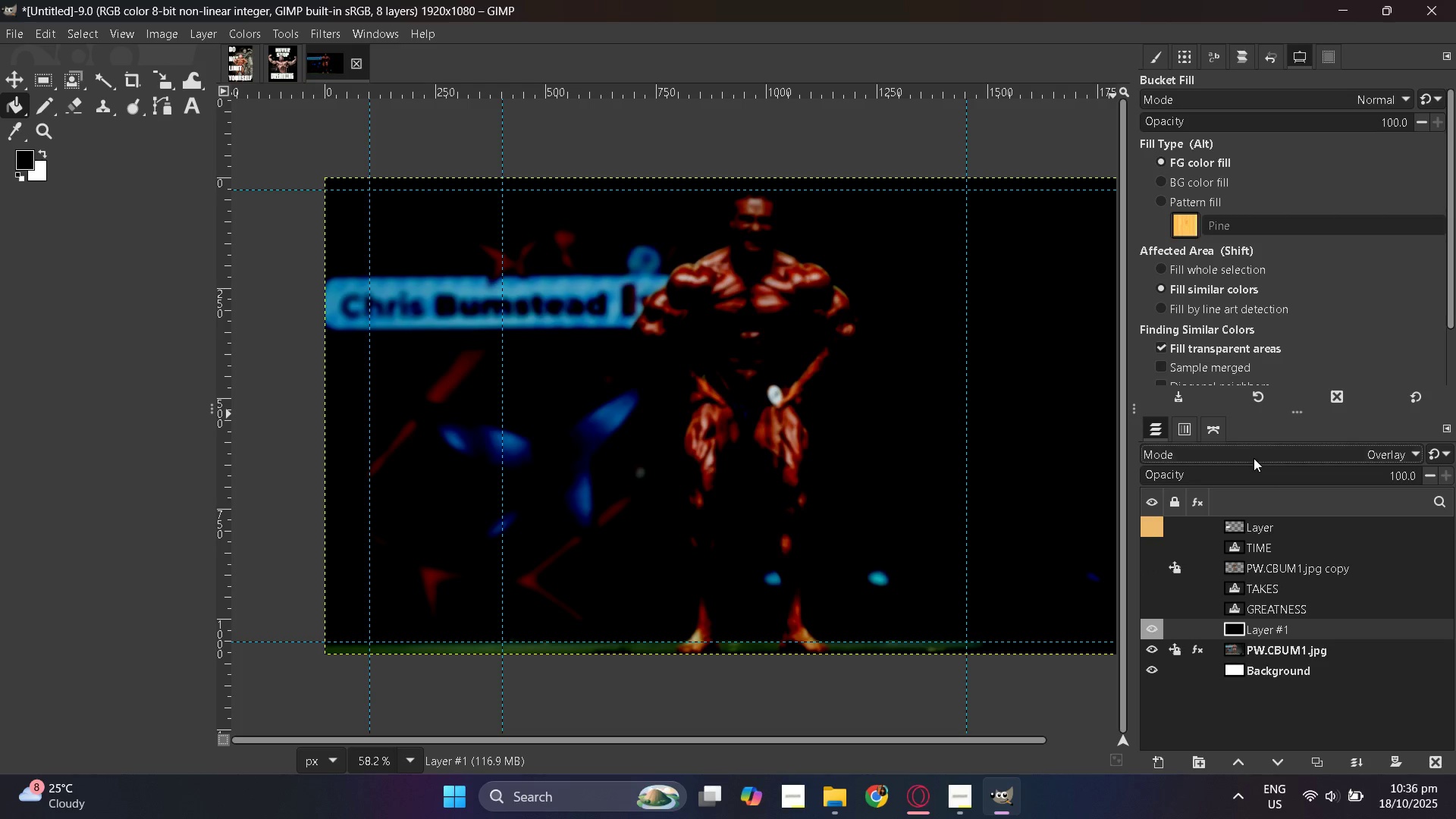 
left_click([1272, 455])
 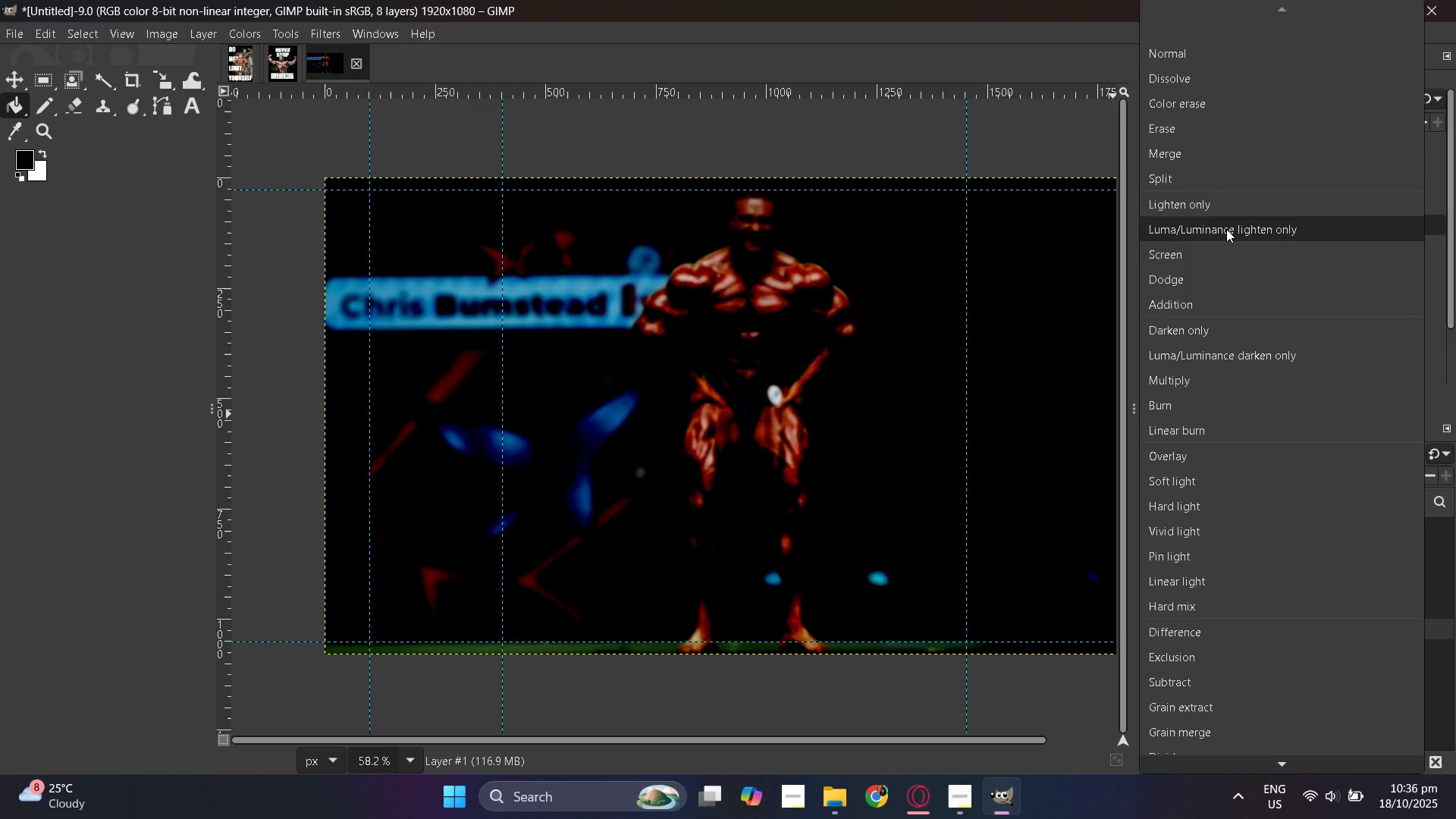 
left_click([1225, 214])
 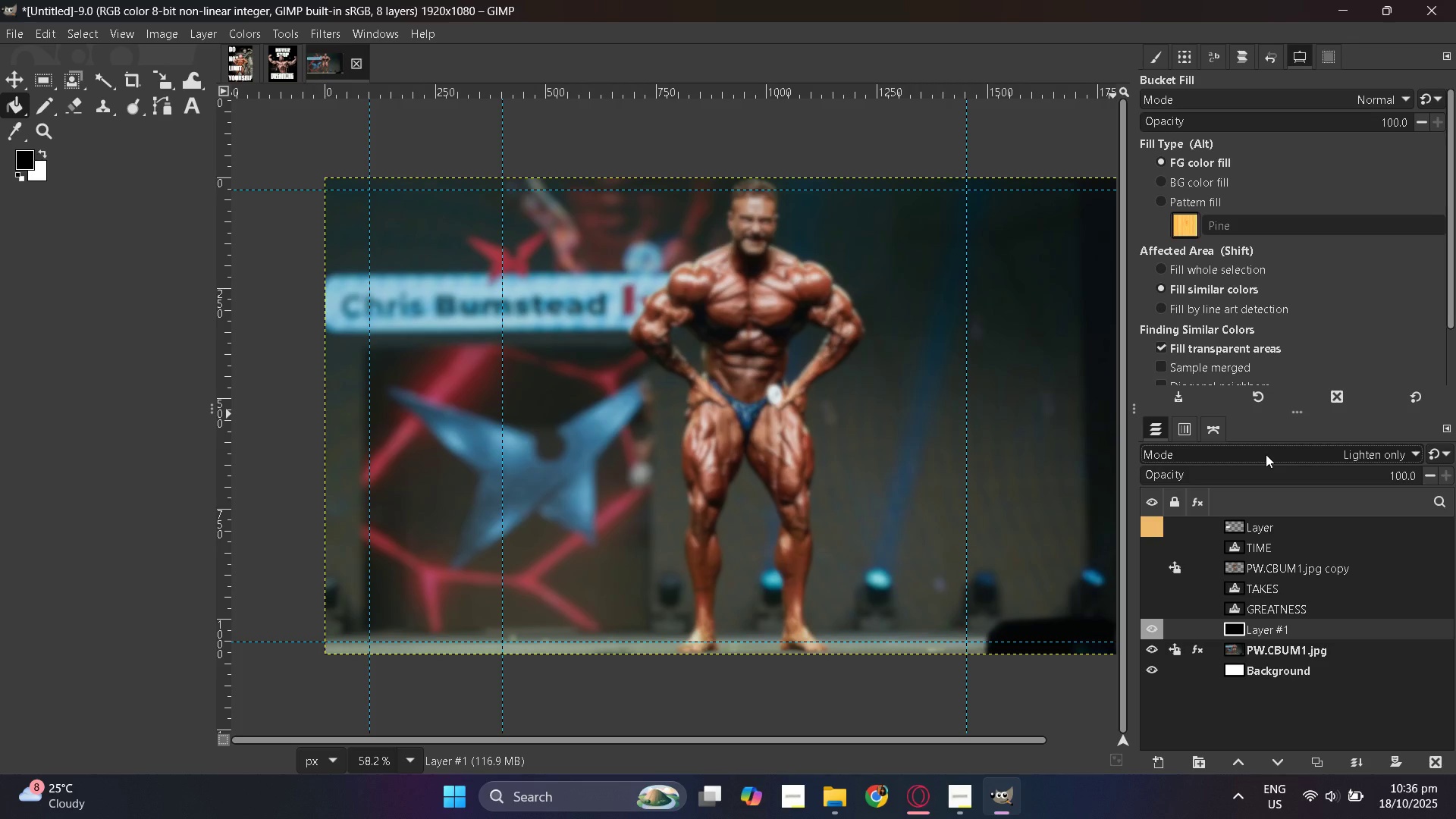 
left_click([1266, 455])
 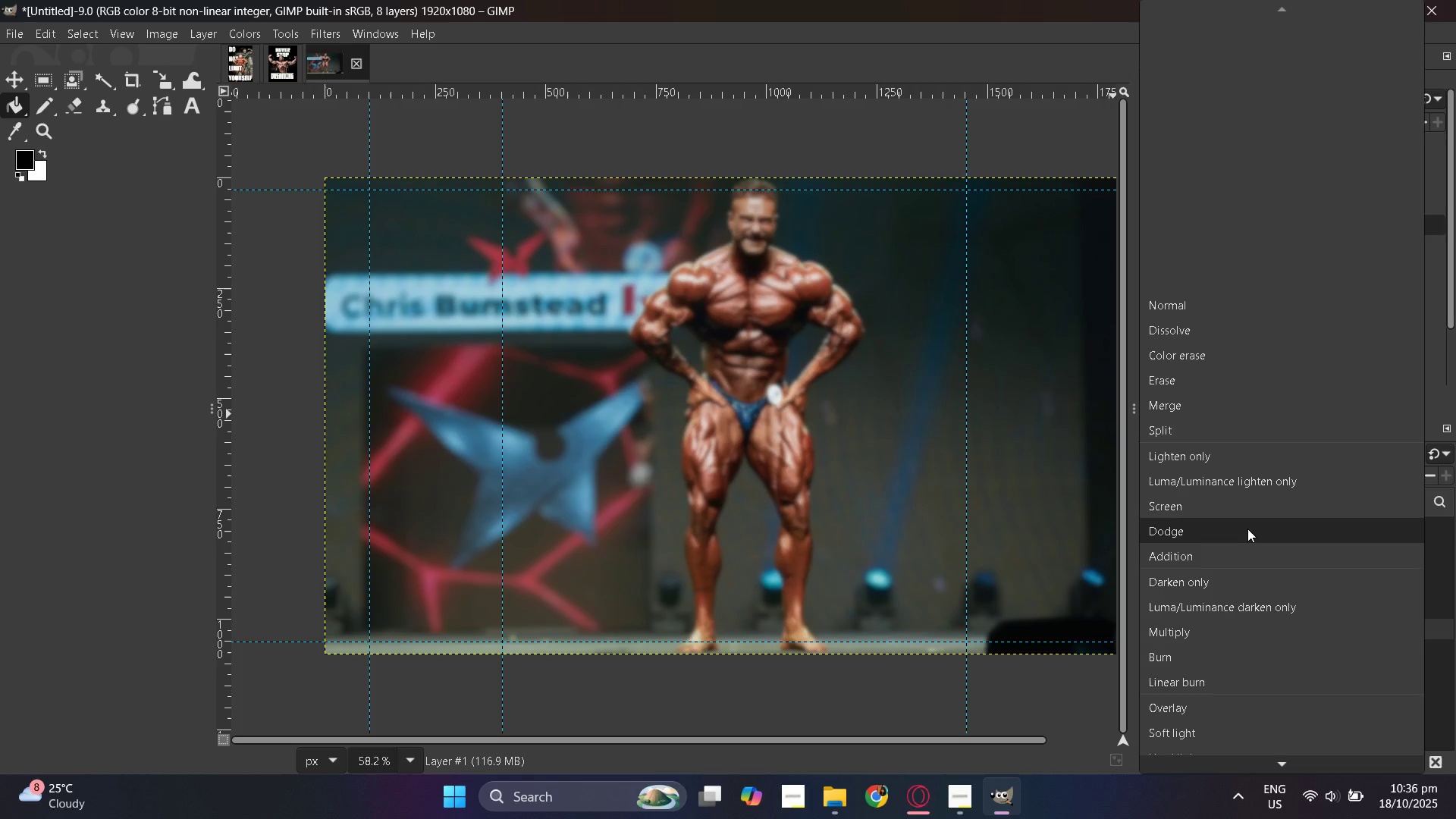 
left_click([1245, 515])
 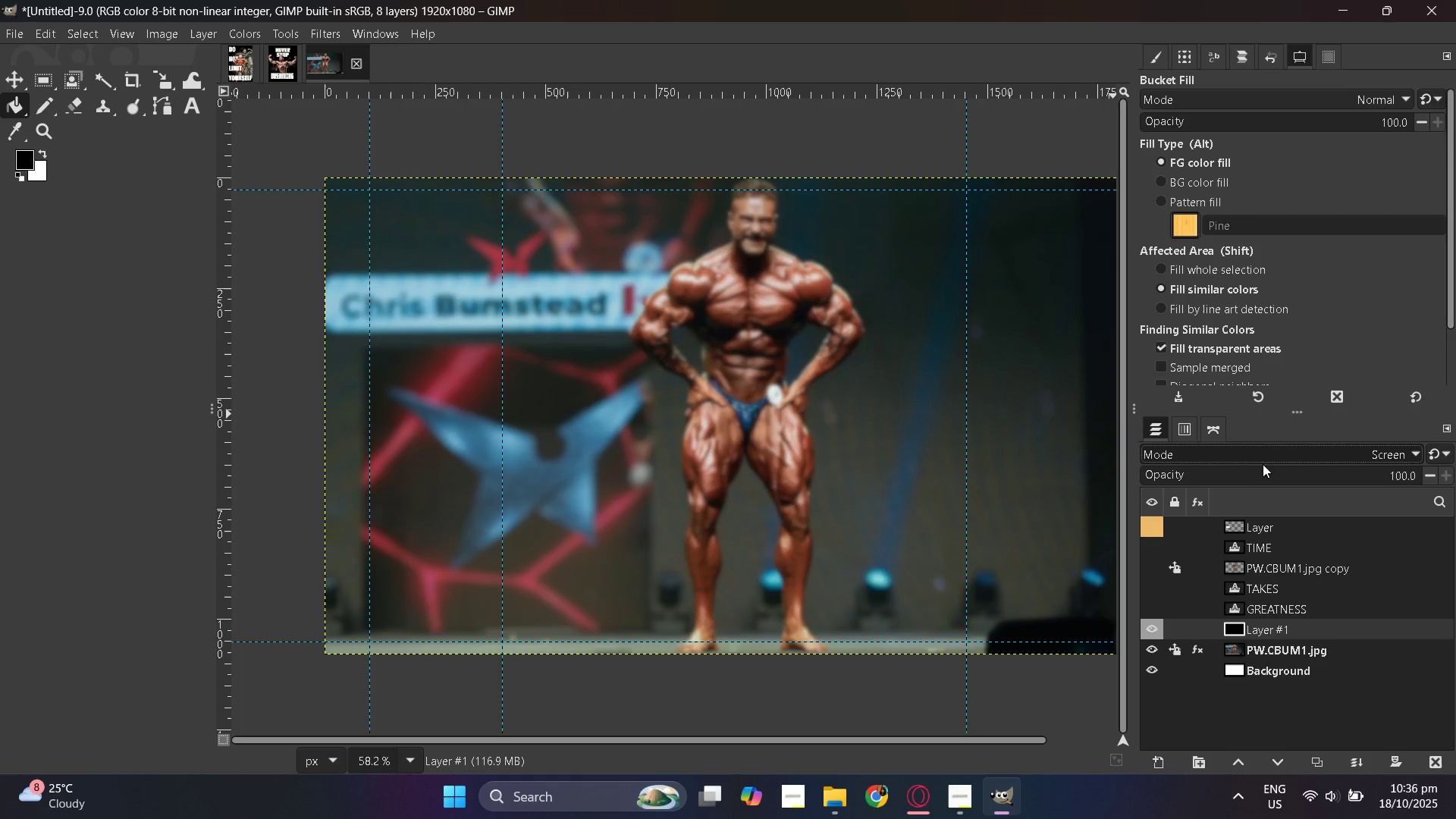 
left_click([1266, 460])
 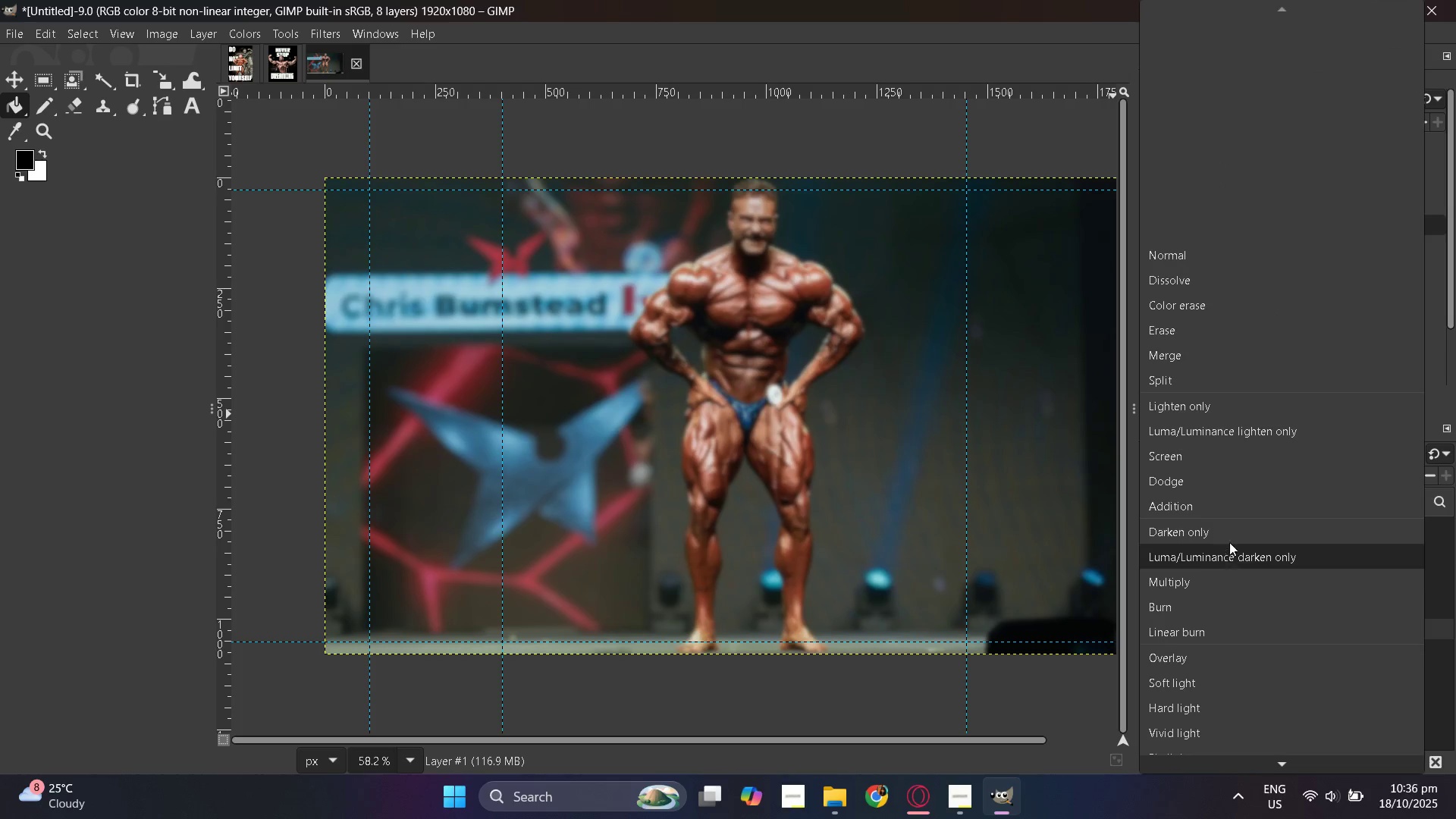 
left_click([1235, 503])
 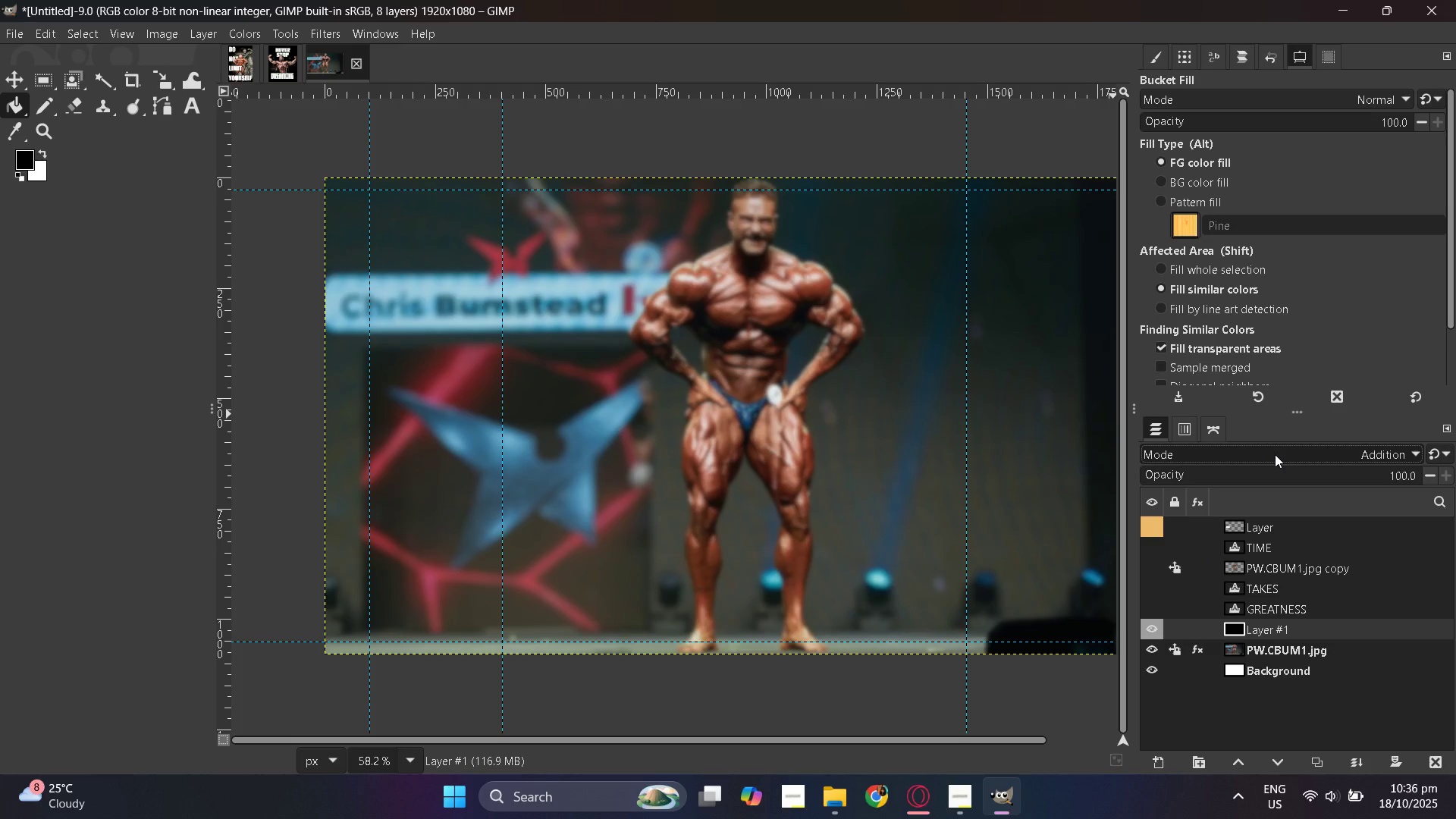 
left_click([1275, 454])
 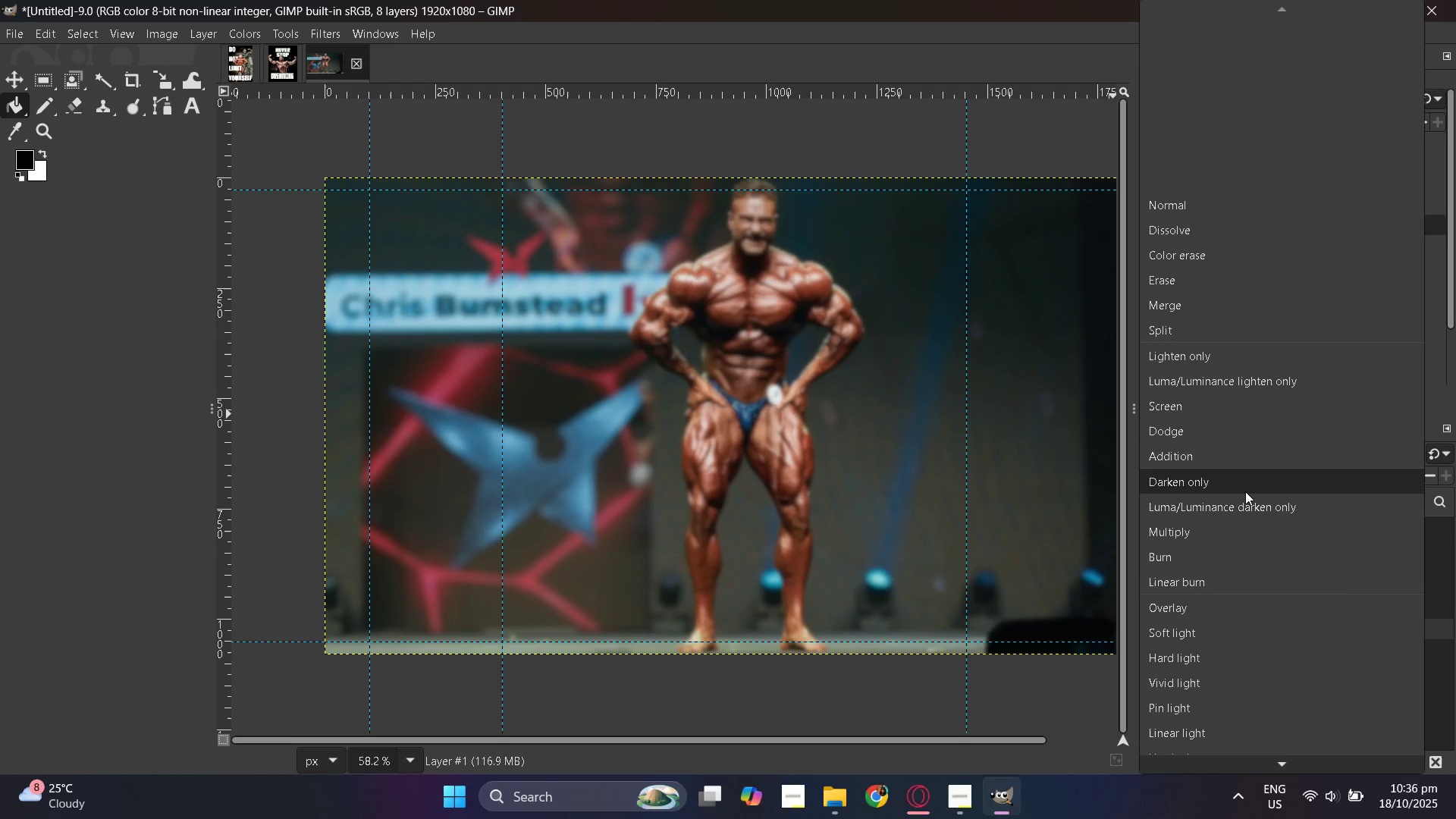 
left_click([1245, 485])
 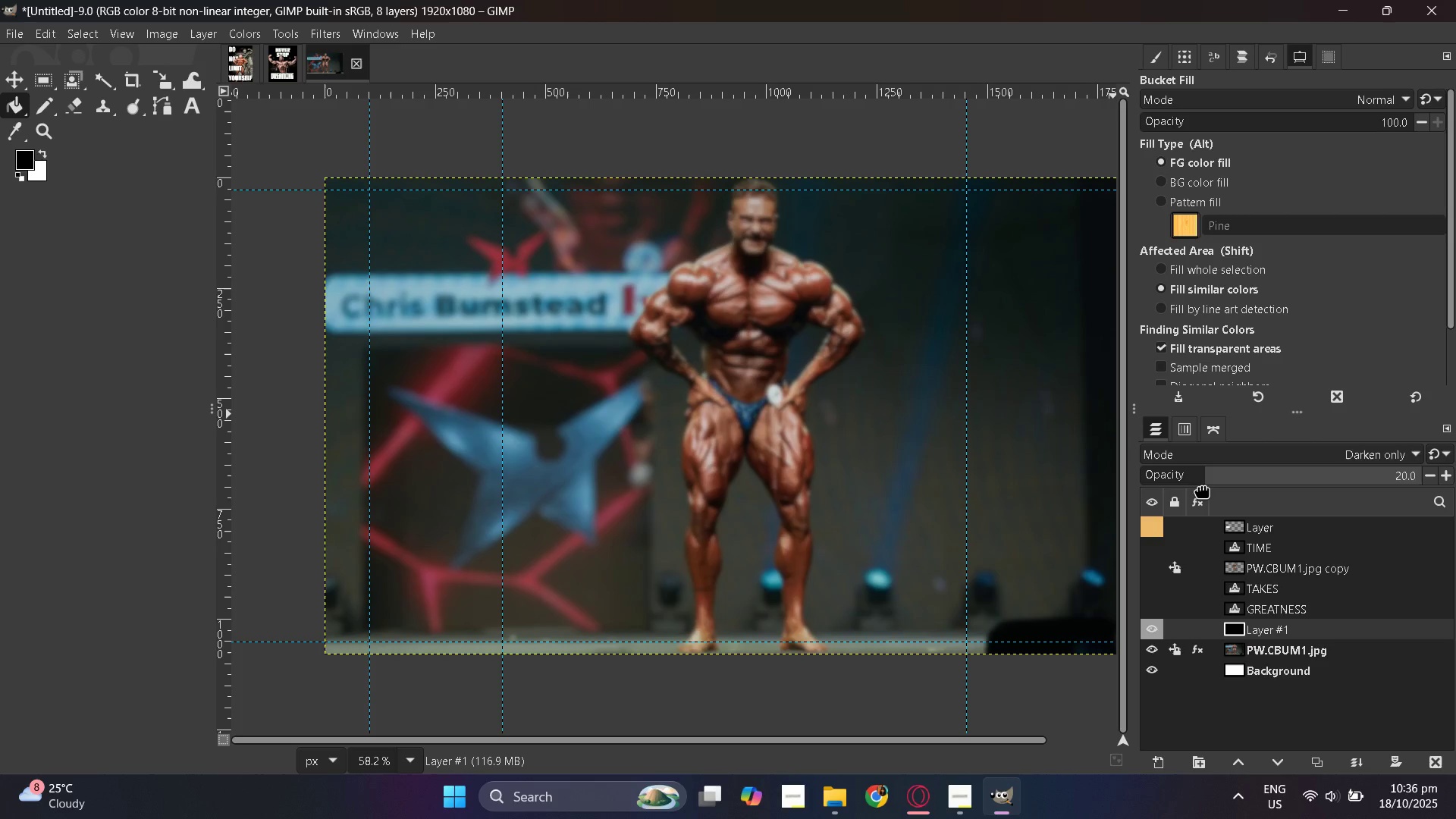 
wait(6.24)
 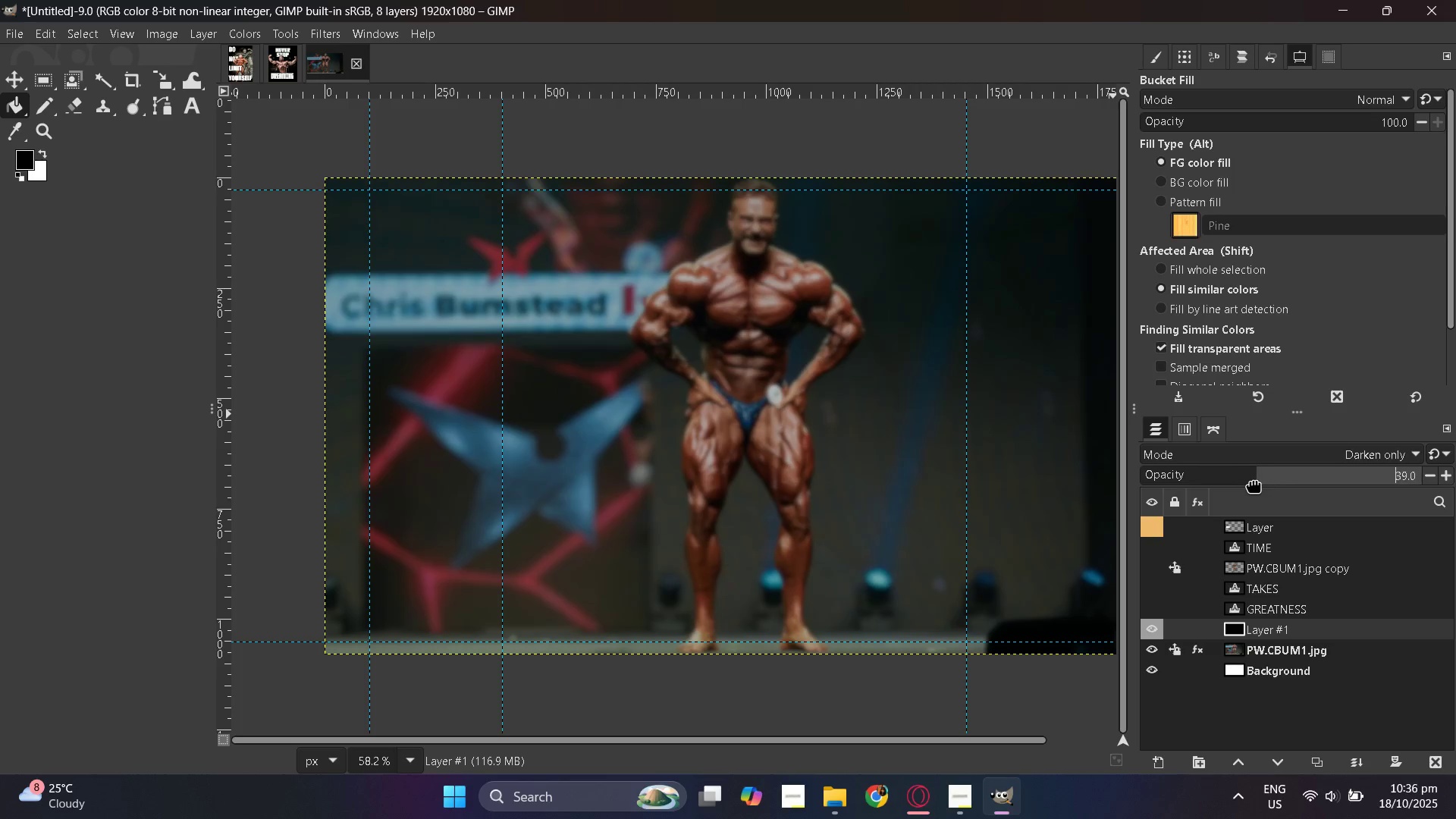 
double_click([1152, 585])
 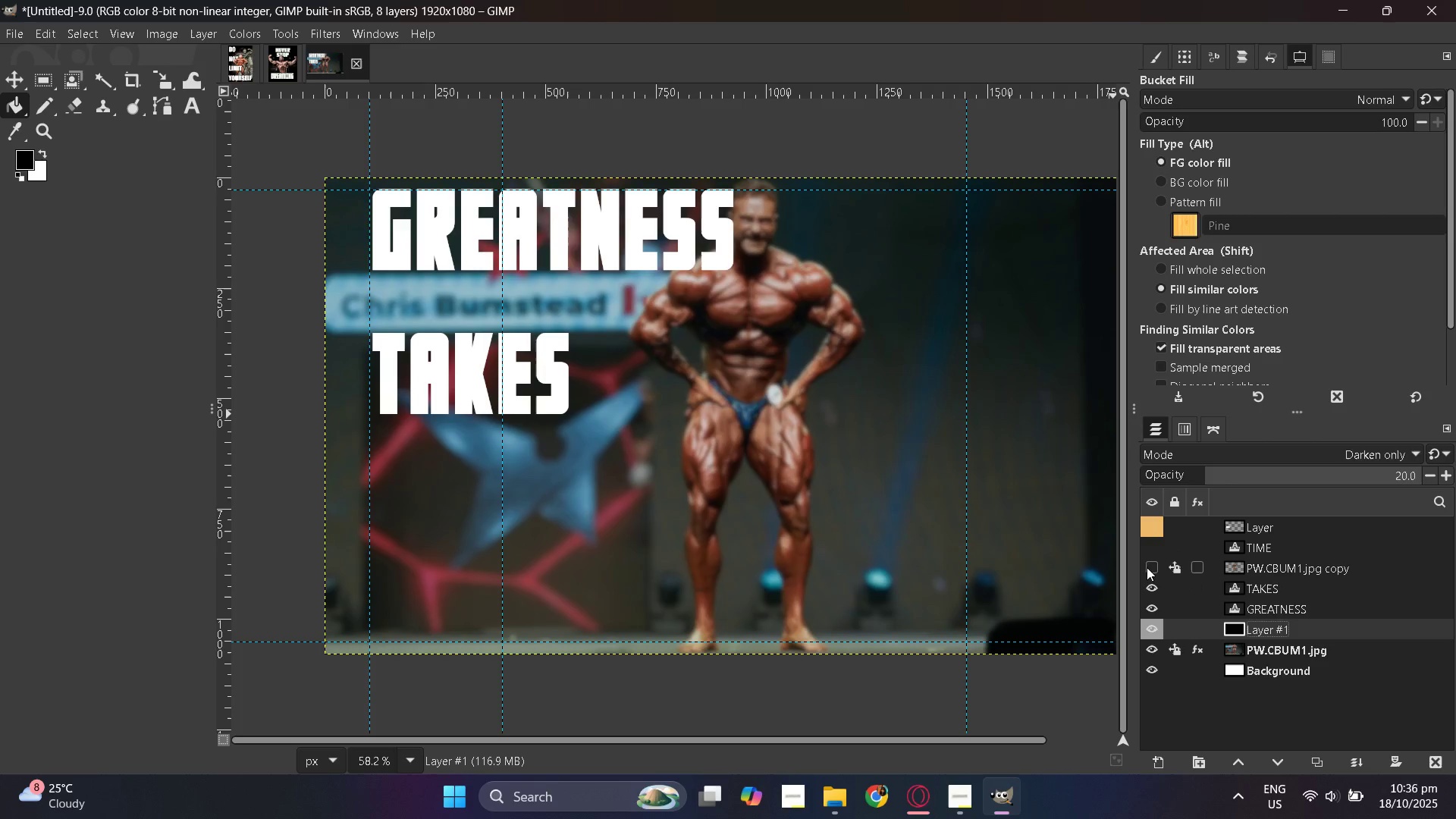 
left_click([1147, 567])
 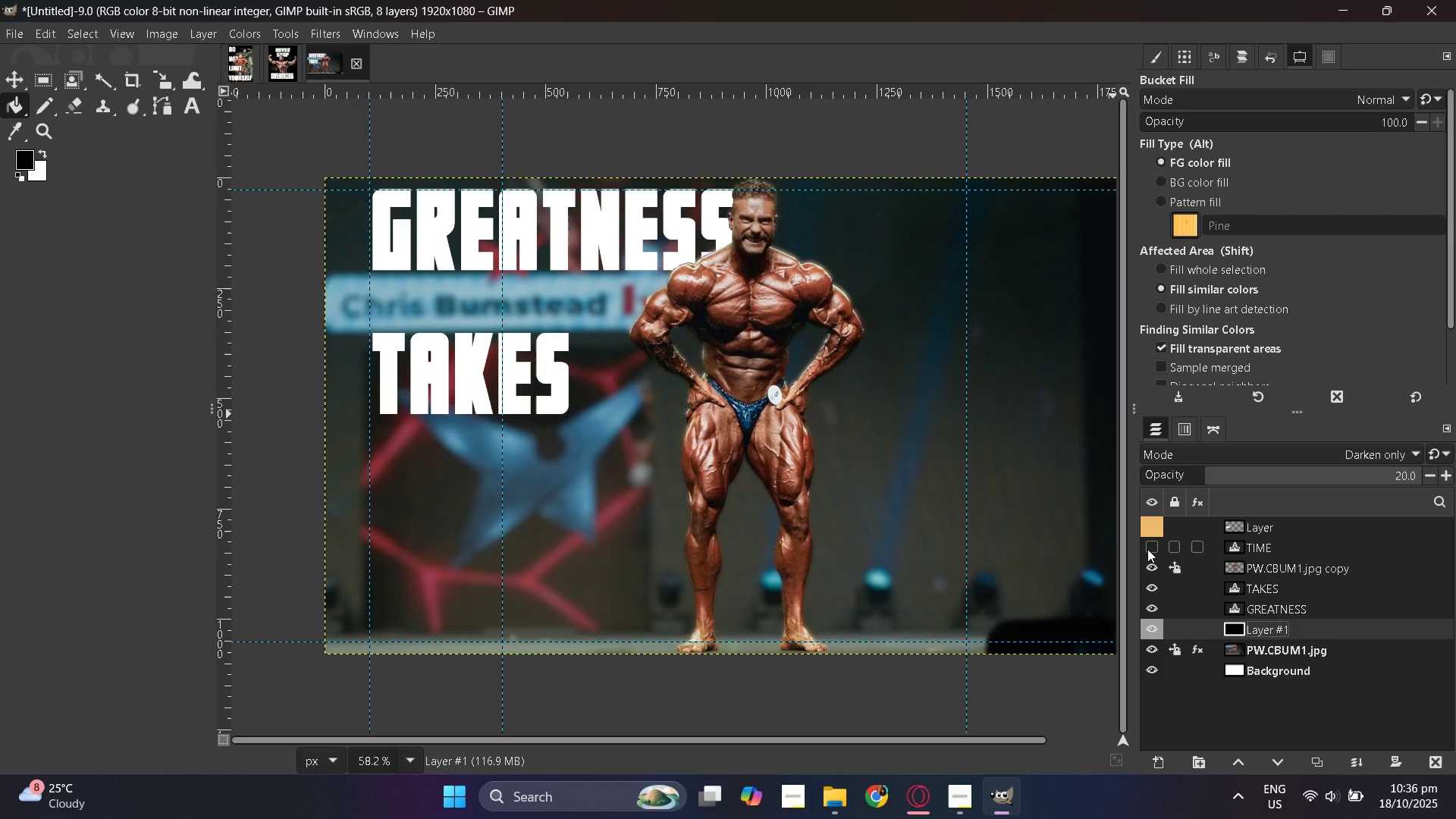 
left_click([1147, 549])